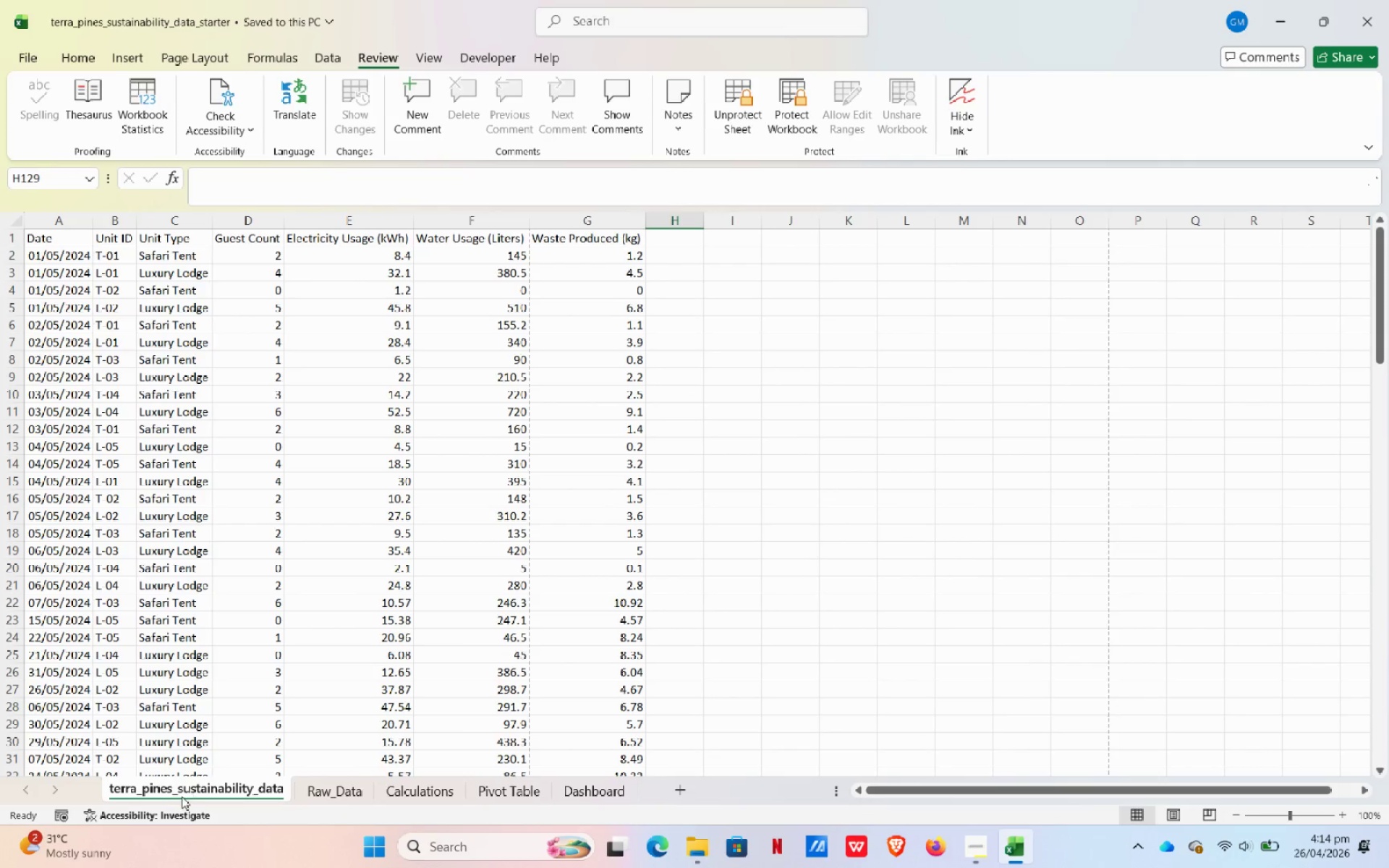 
scroll: coordinate [333, 464], scroll_direction: up, amount: 9.0
 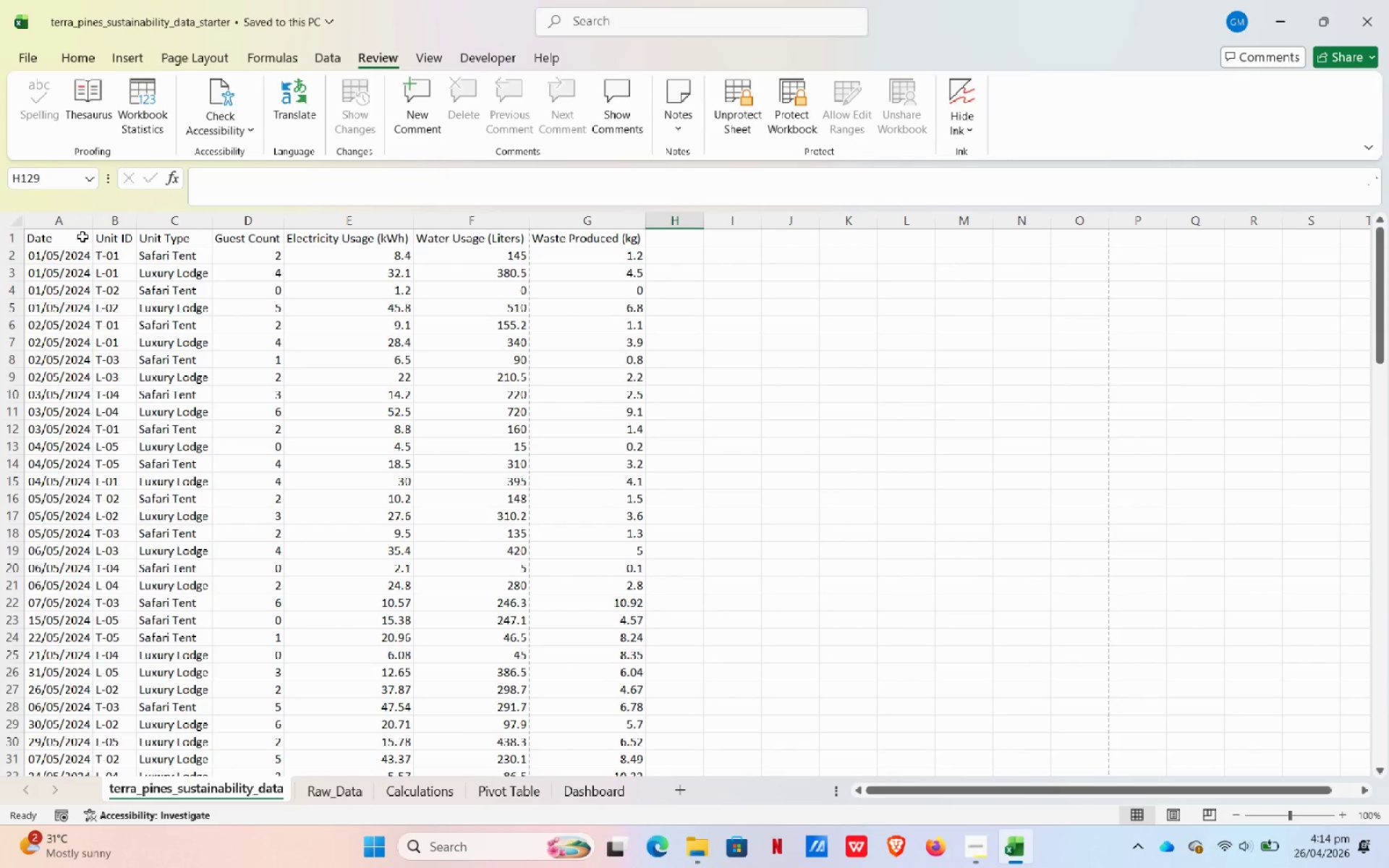 
left_click([79, 237])
 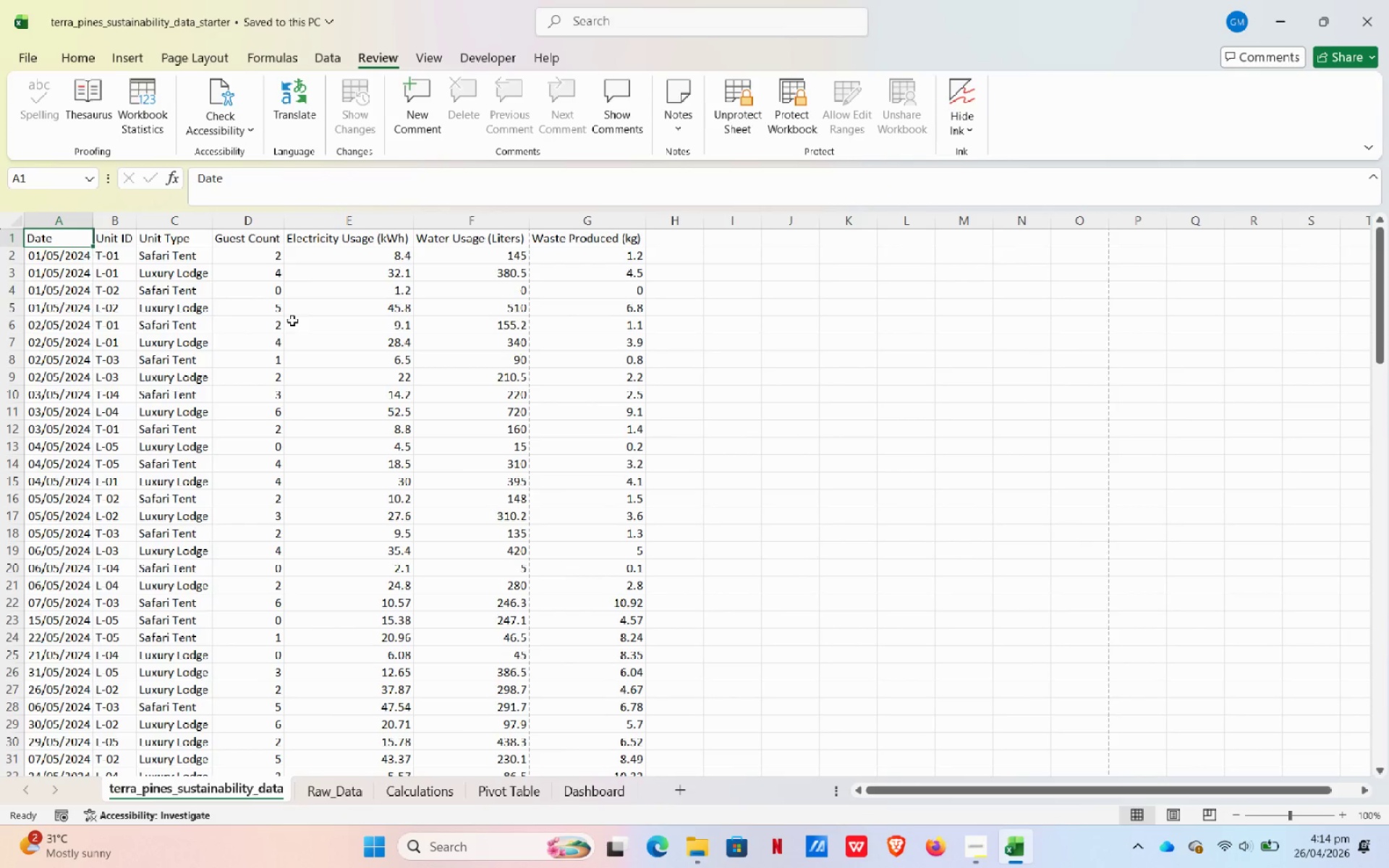 
hold_key(key=ShiftLeft, duration=0.7)
 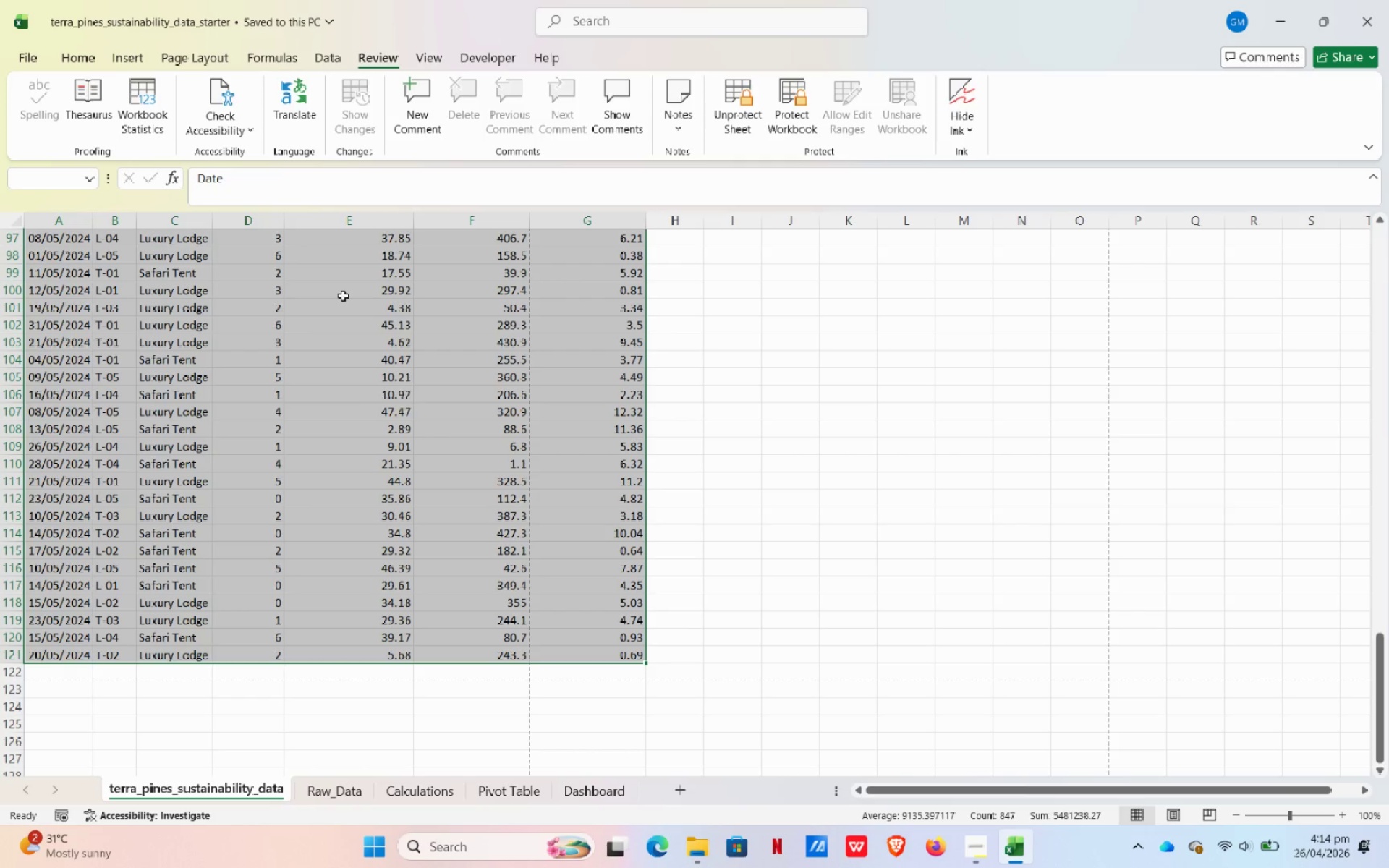 
scroll: coordinate [568, 646], scroll_direction: down, amount: 32.0
 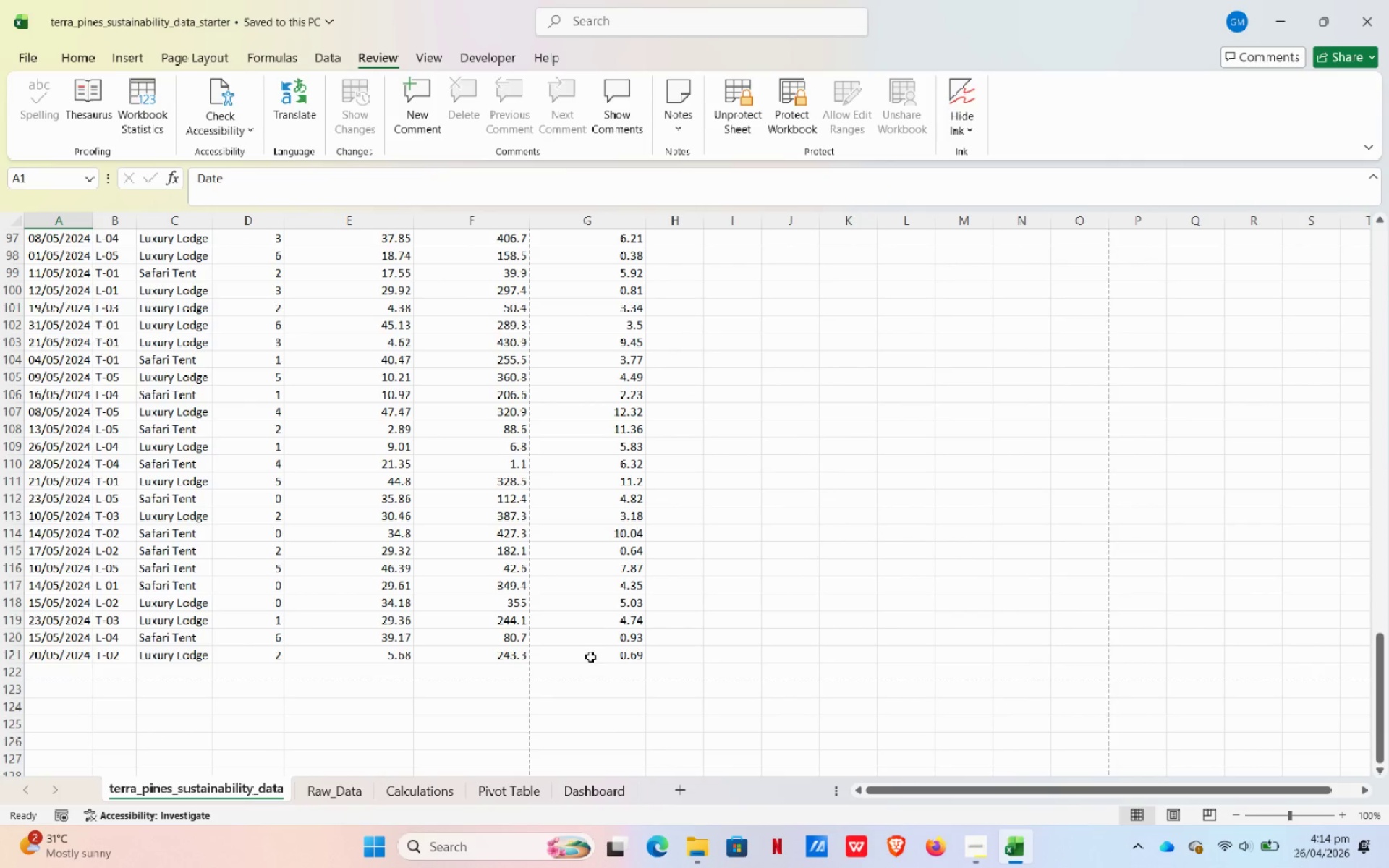 
left_click([585, 647])
 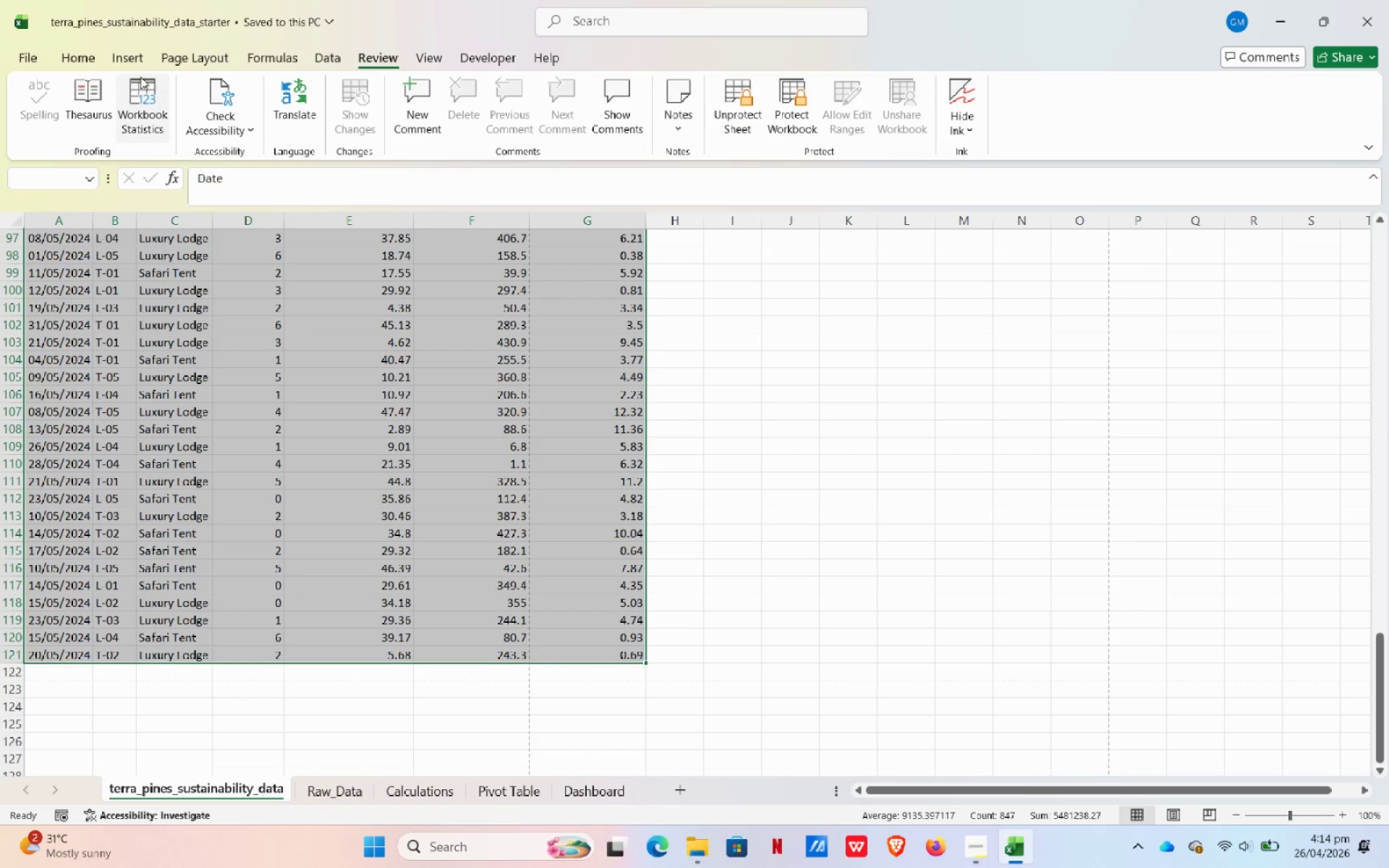 
left_click([62, 57])
 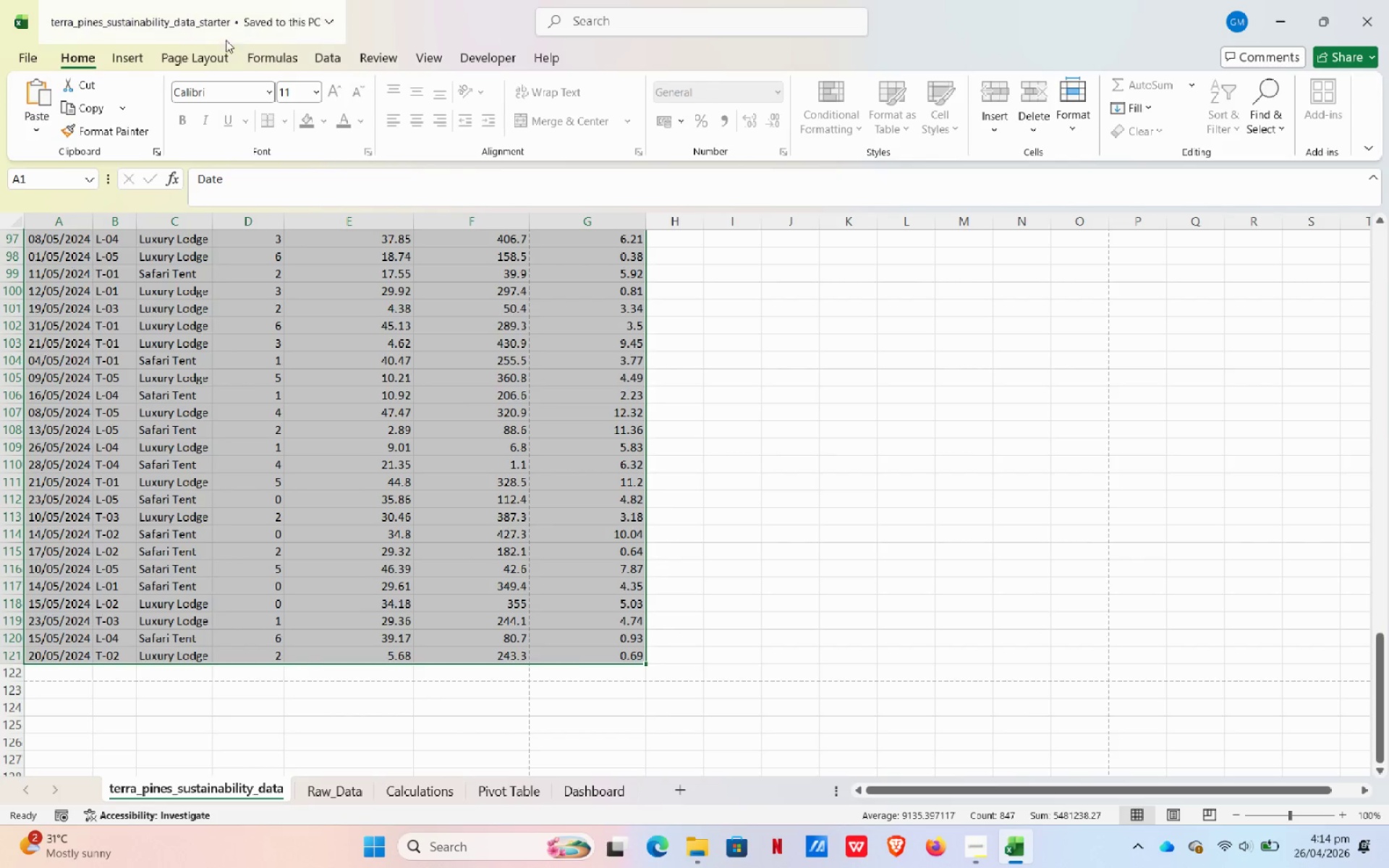 
left_click([206, 51])
 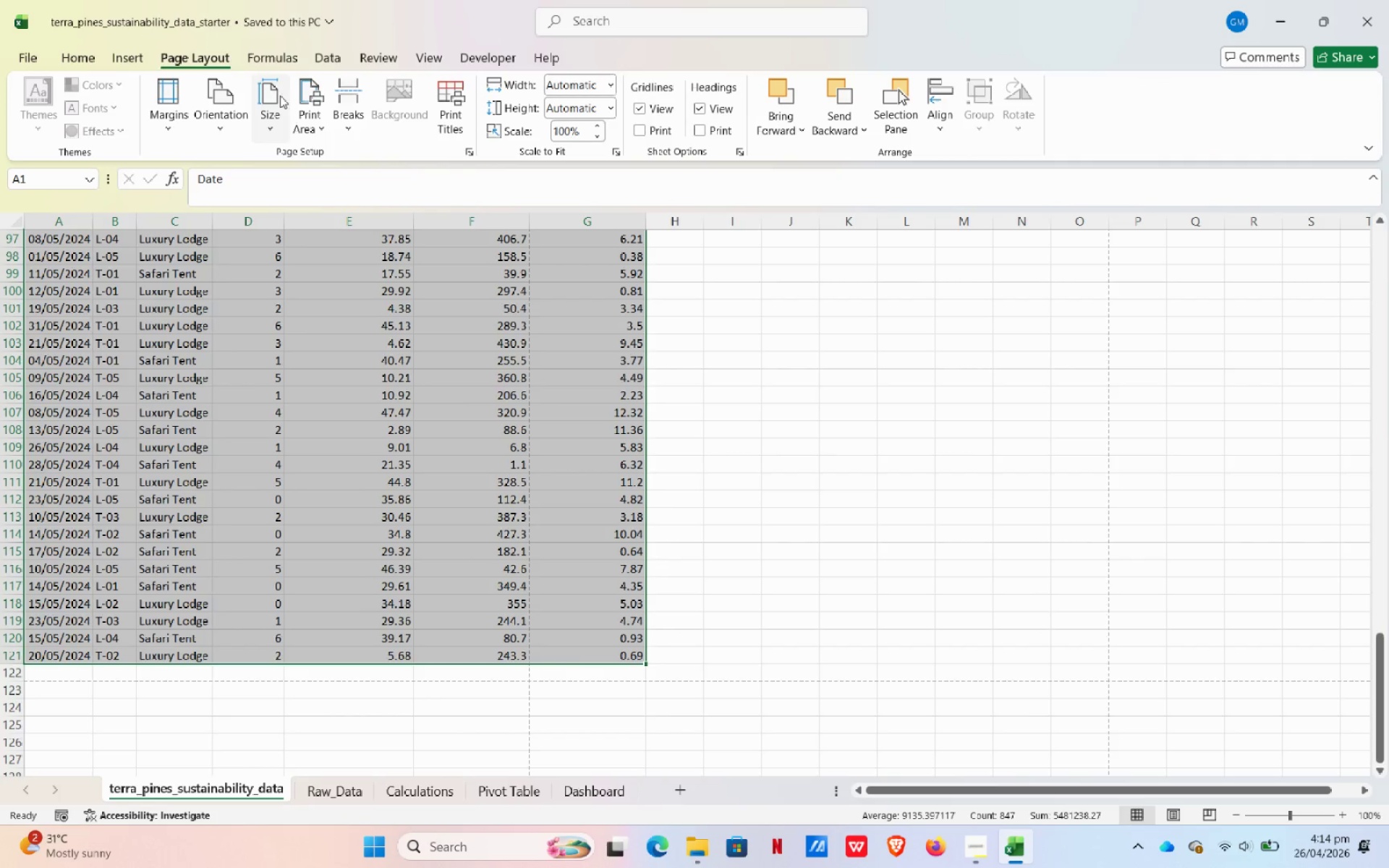 
left_click([302, 94])
 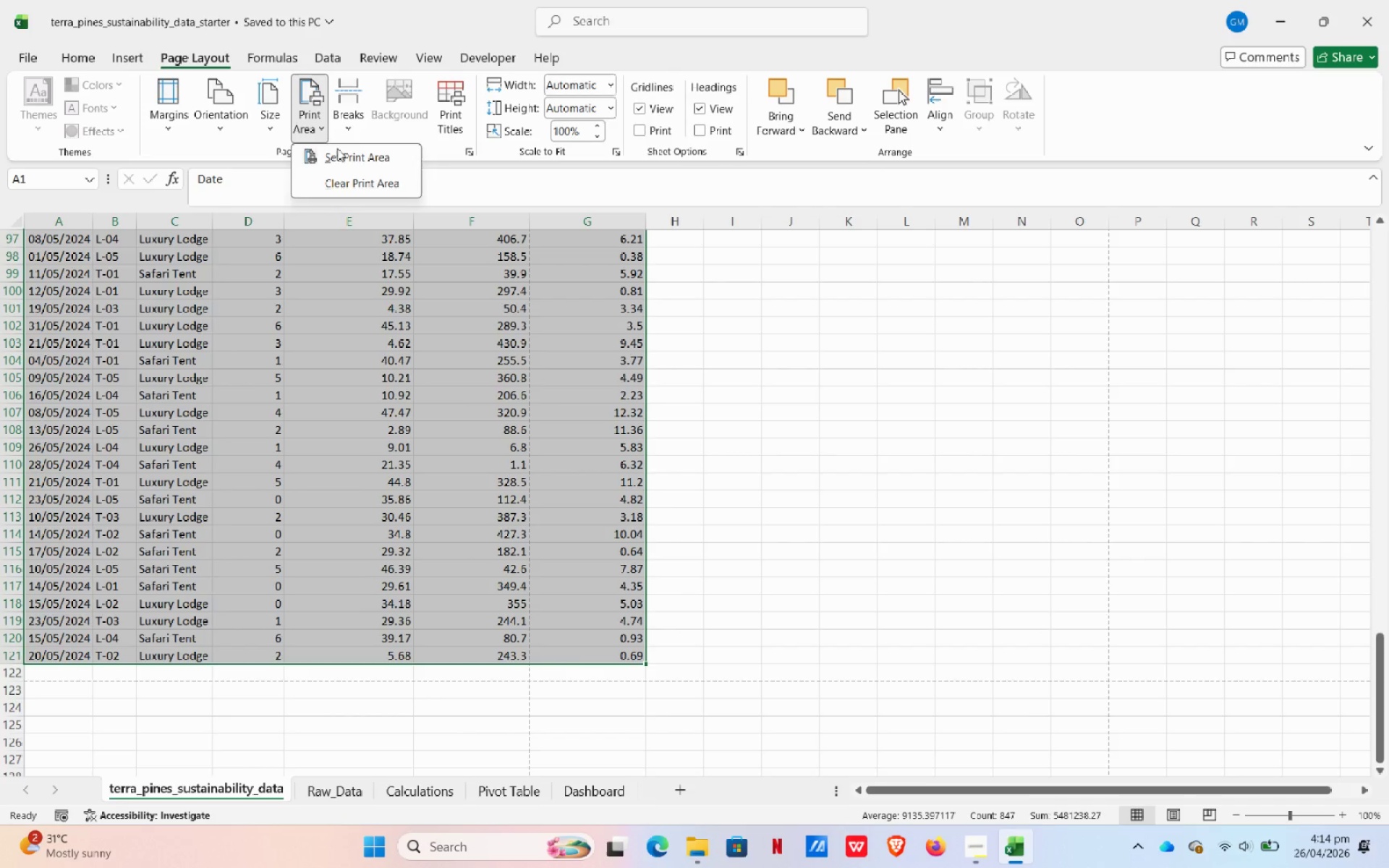 
left_click([339, 154])
 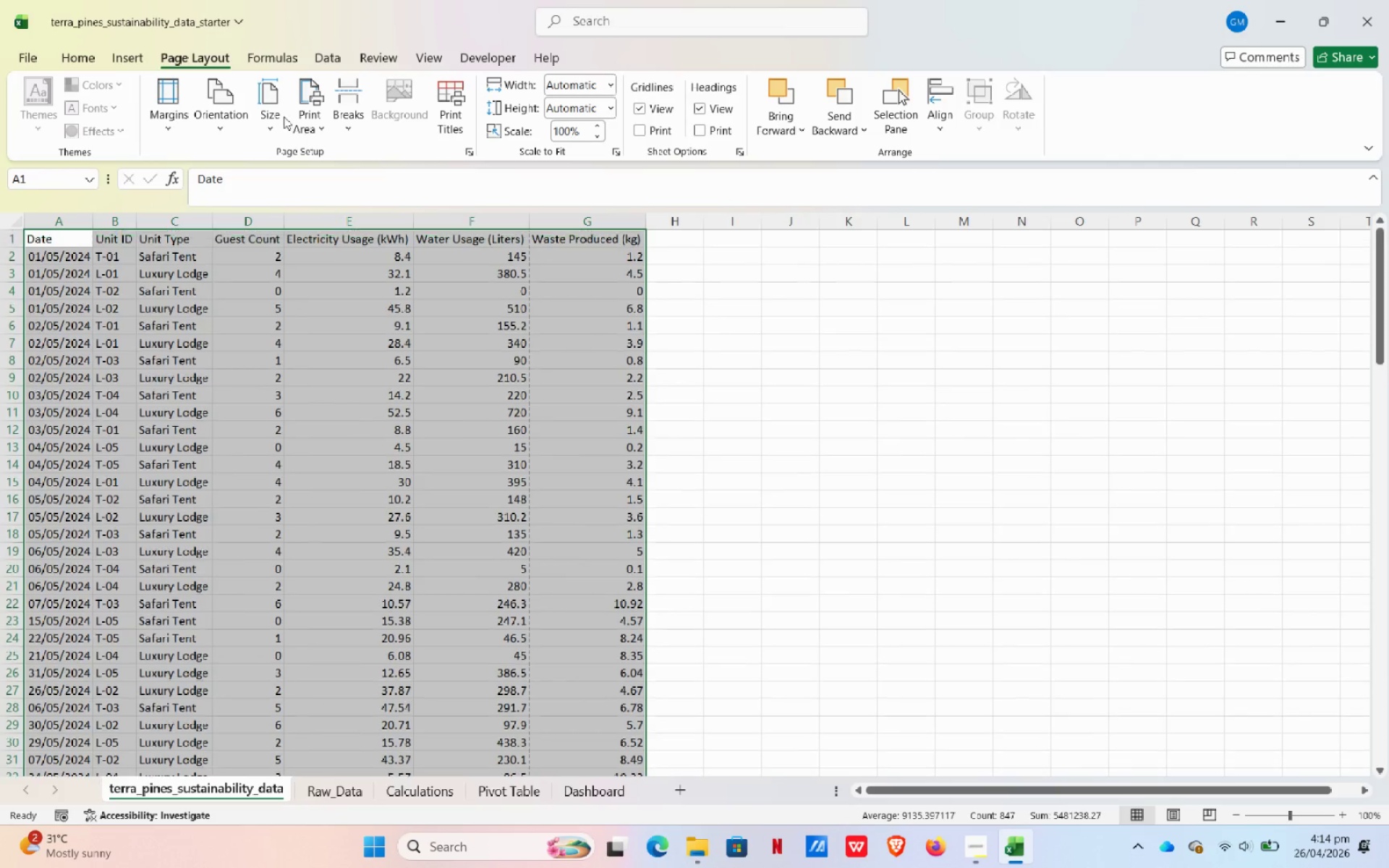 
left_click([274, 106])
 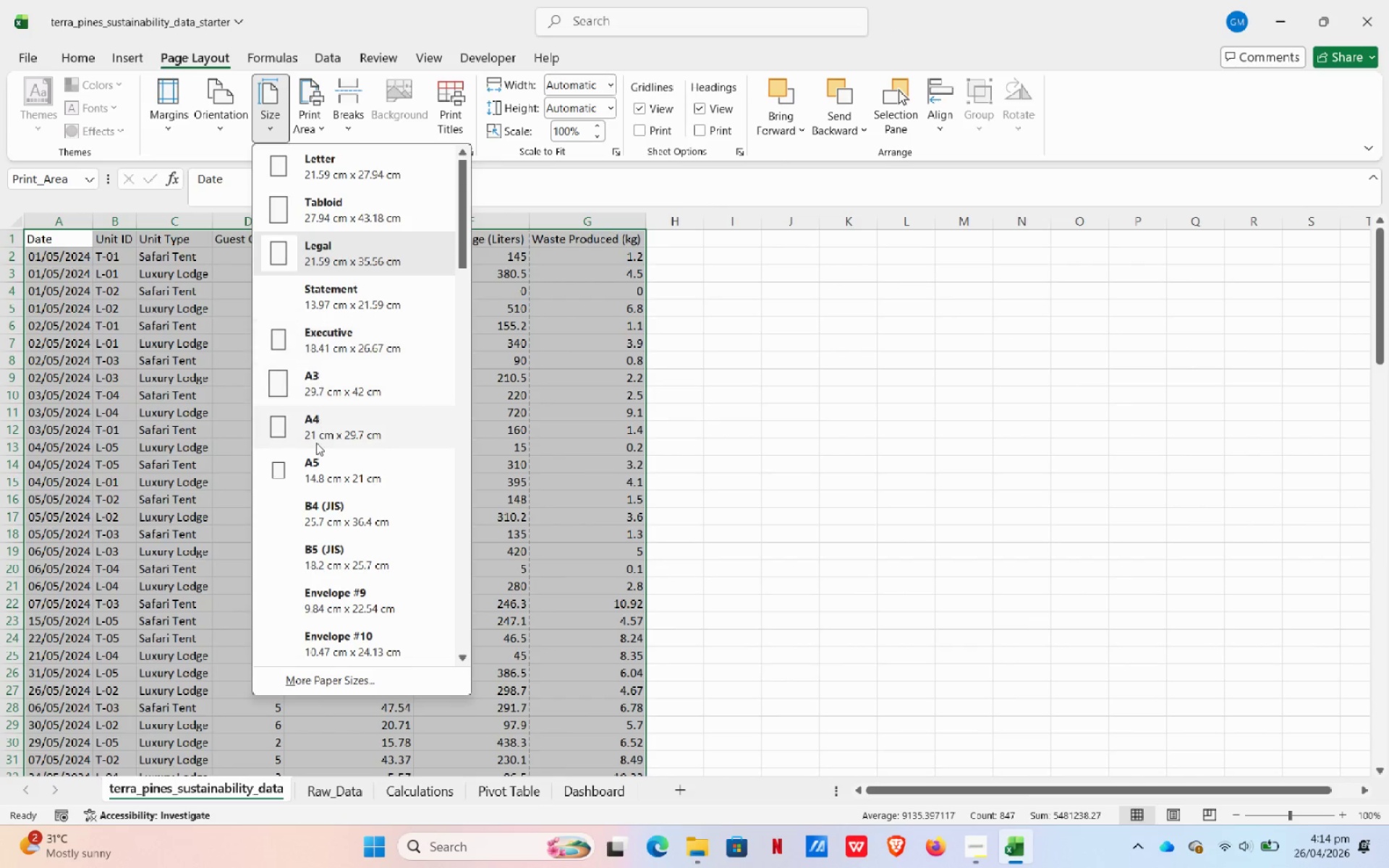 
left_click([316, 433])
 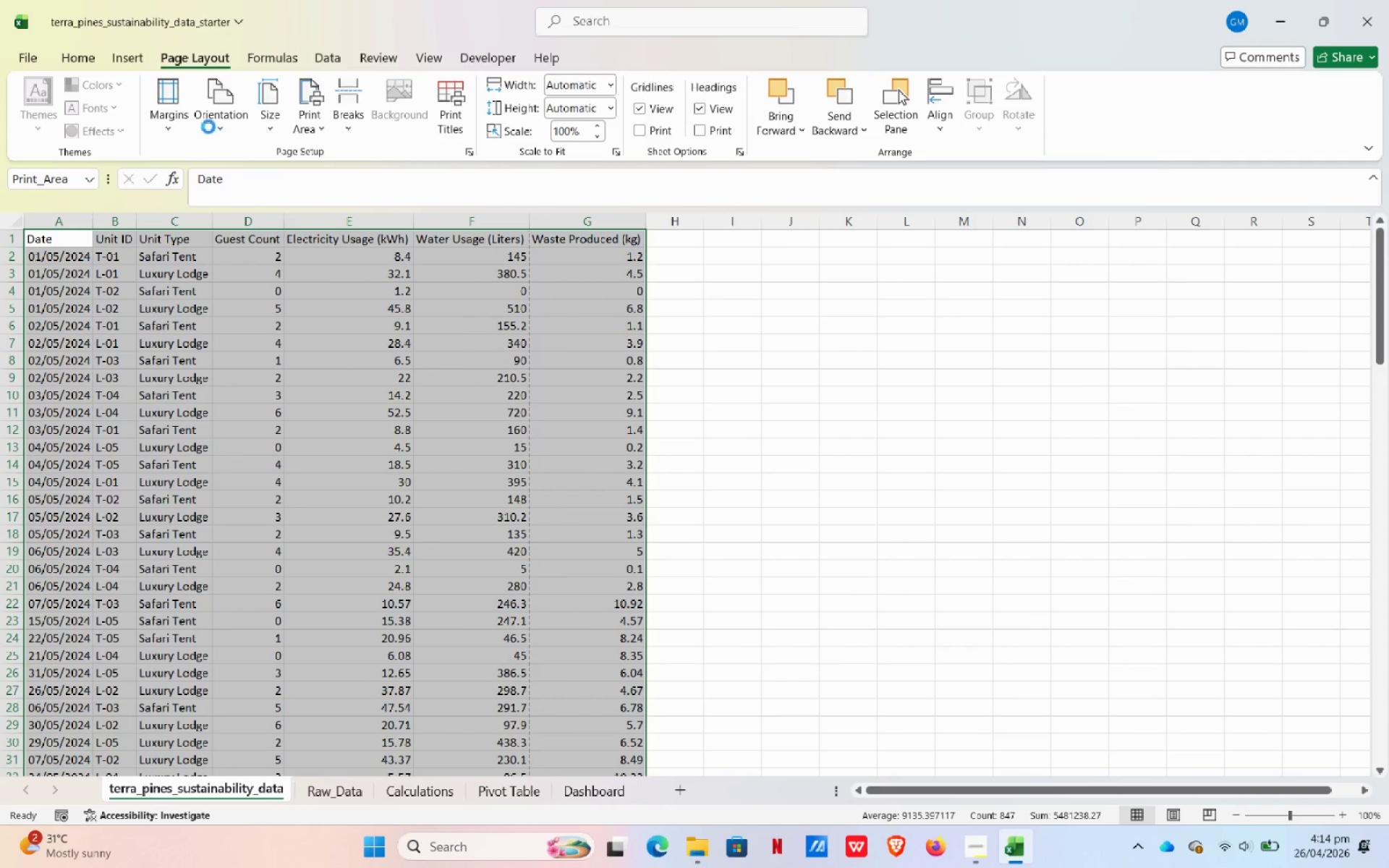 
left_click([225, 118])
 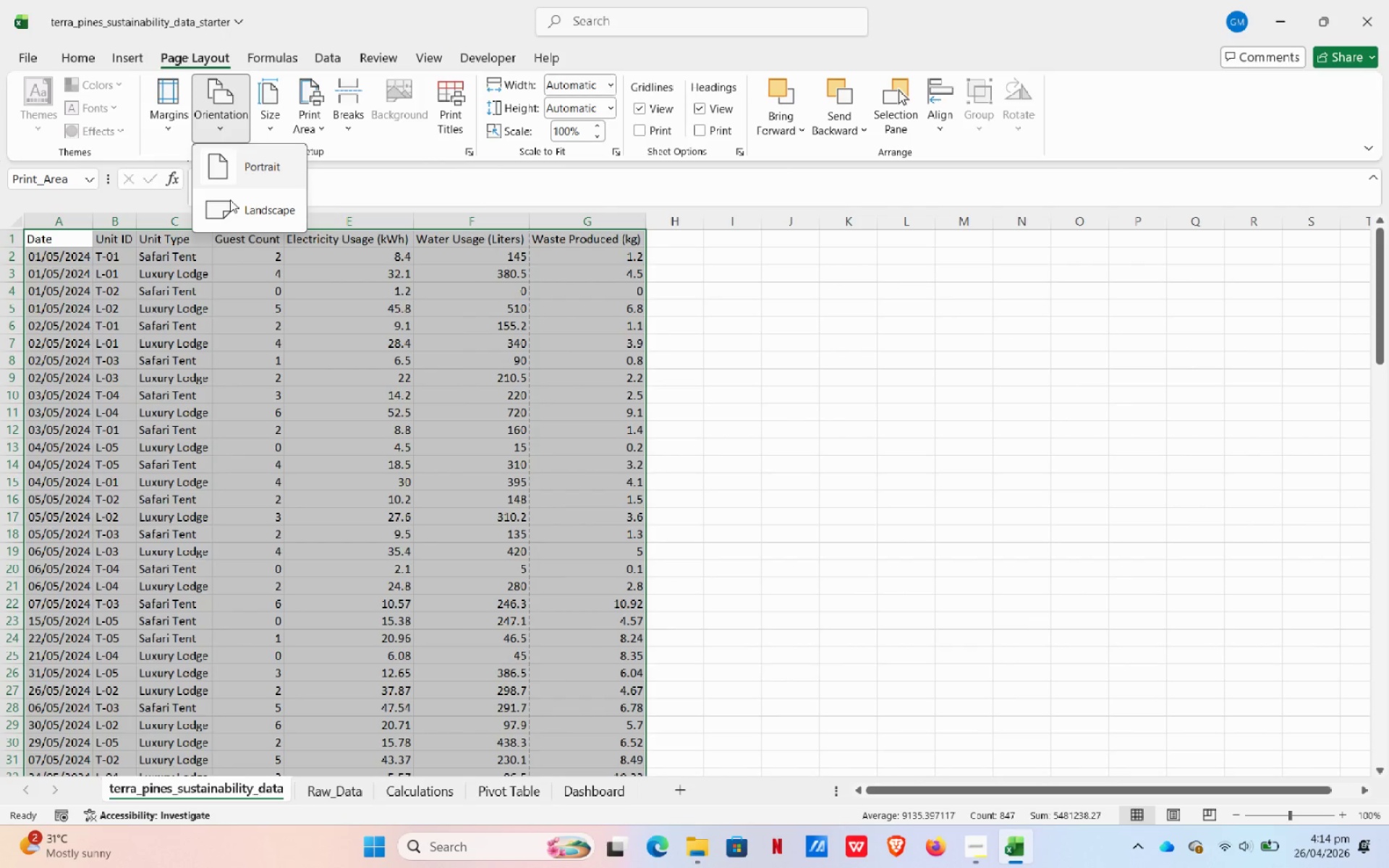 
left_click([230, 210])
 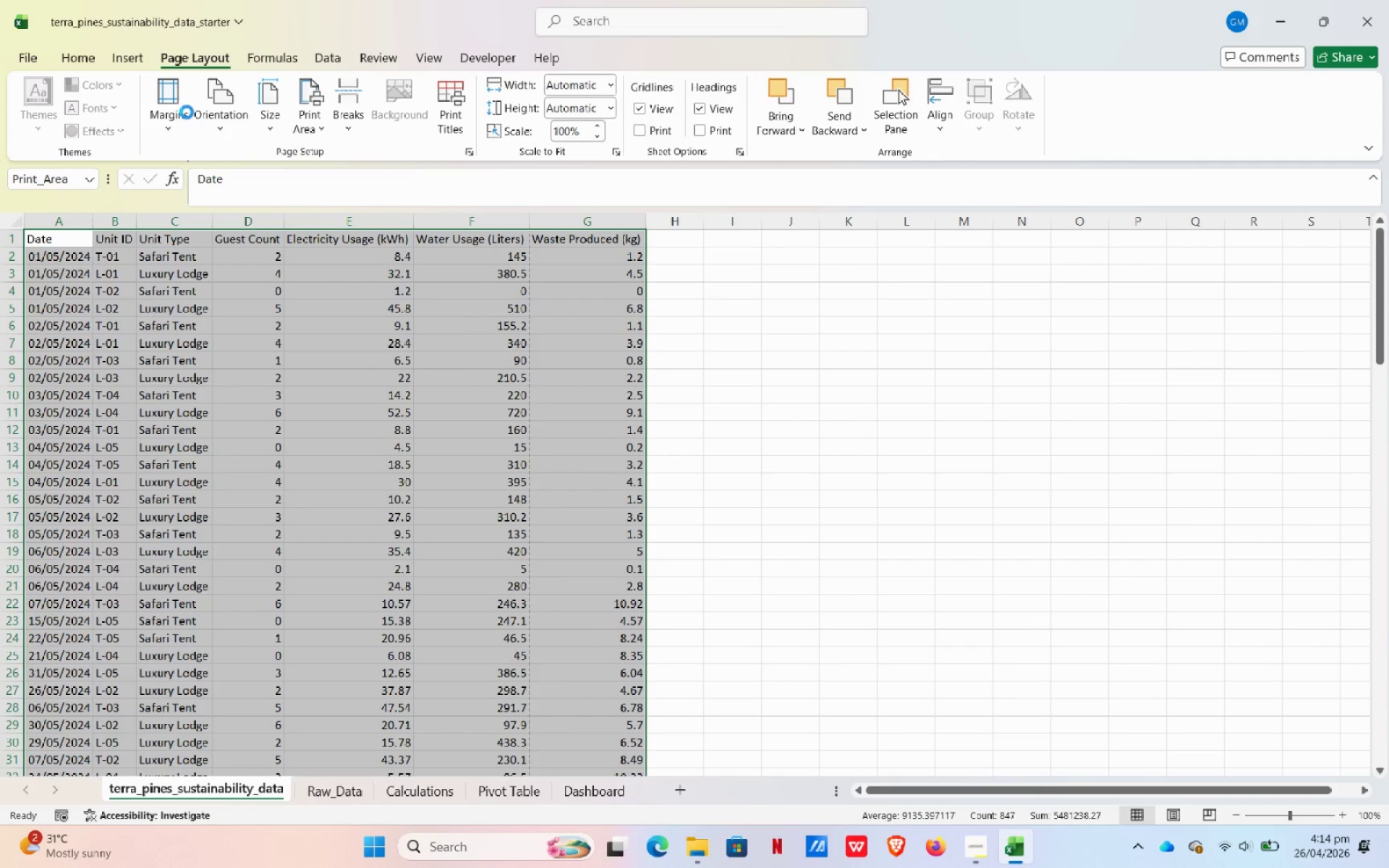 
left_click([180, 110])
 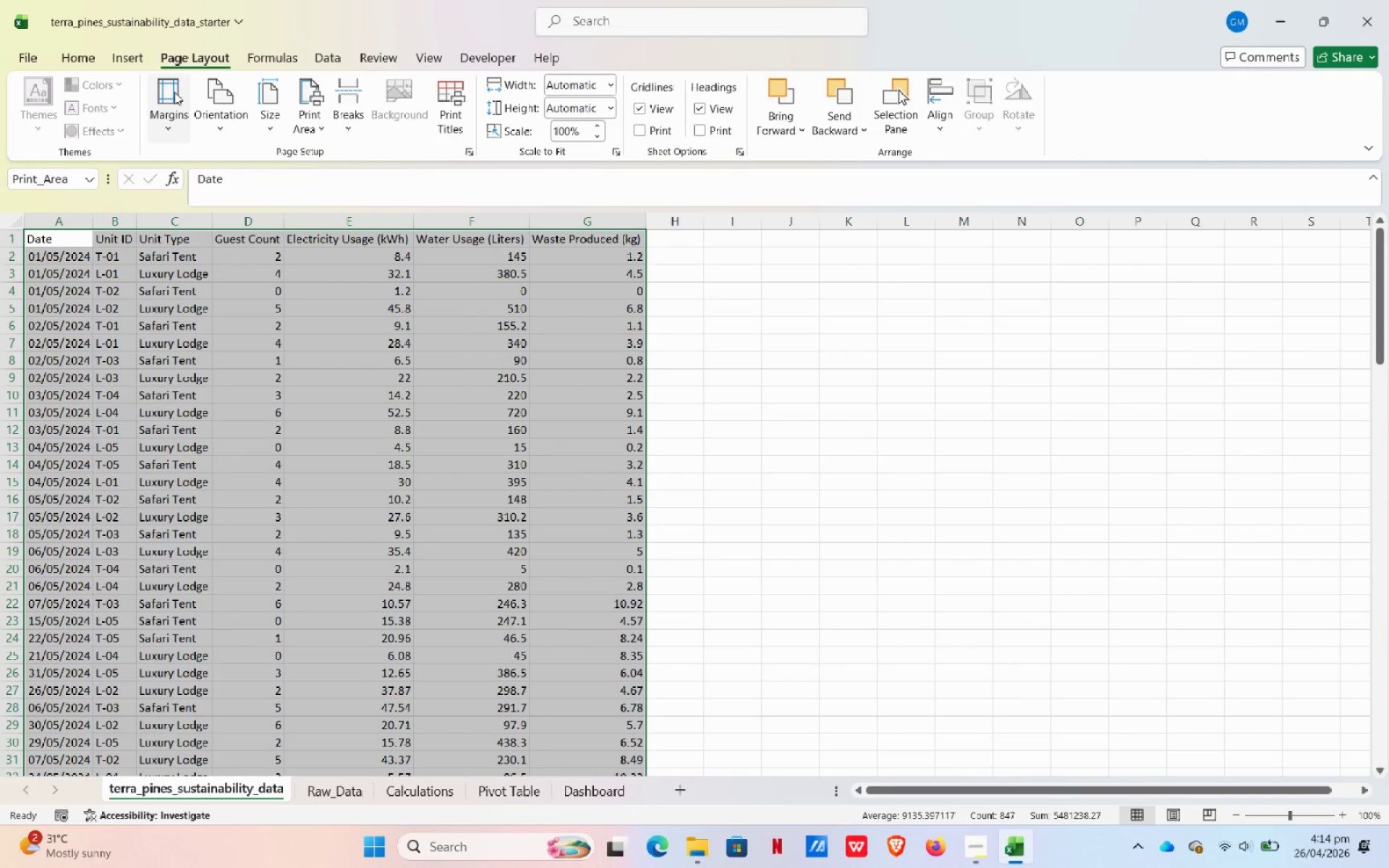 
left_click([174, 92])
 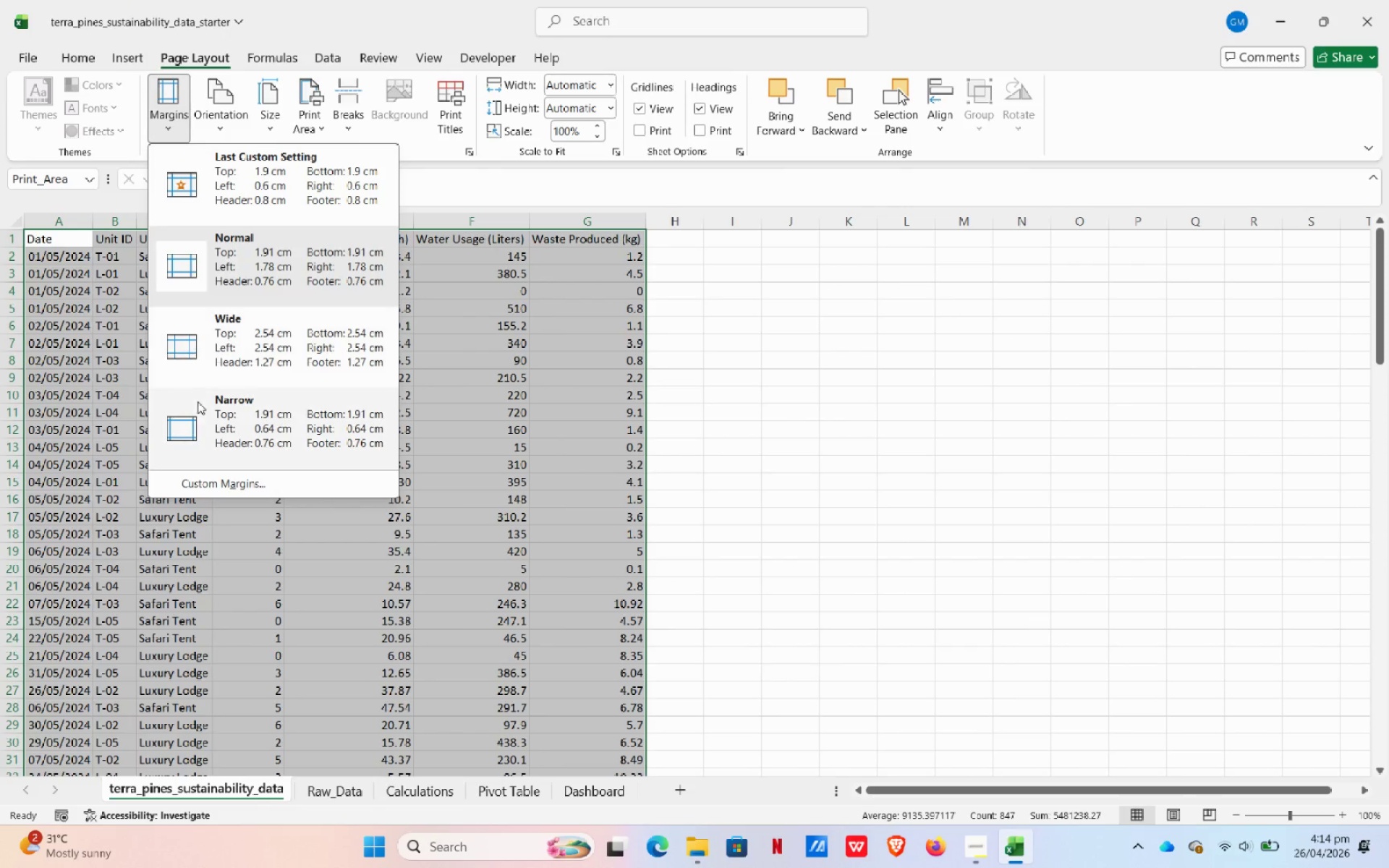 
left_click([197, 404])
 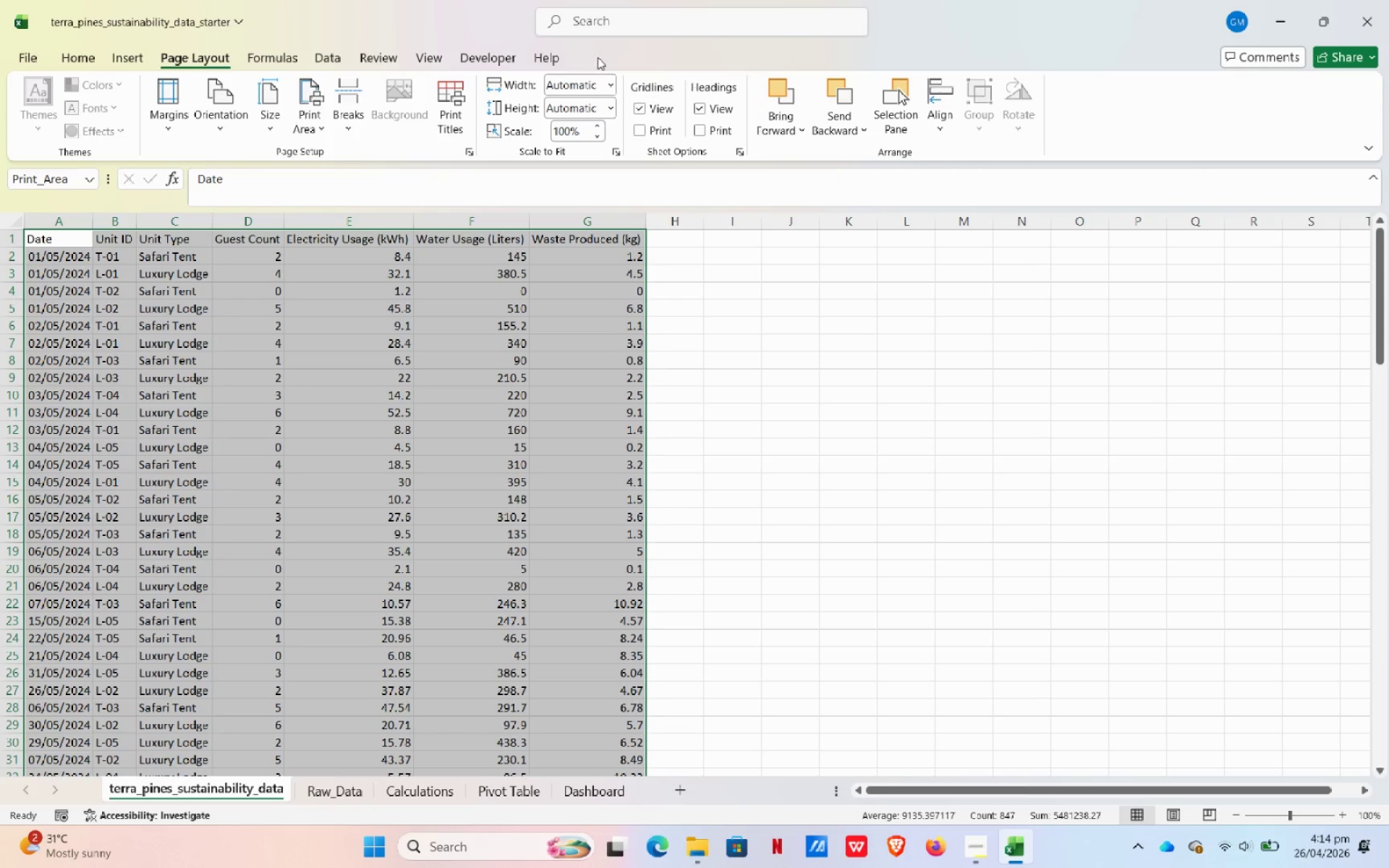 
left_click([375, 54])
 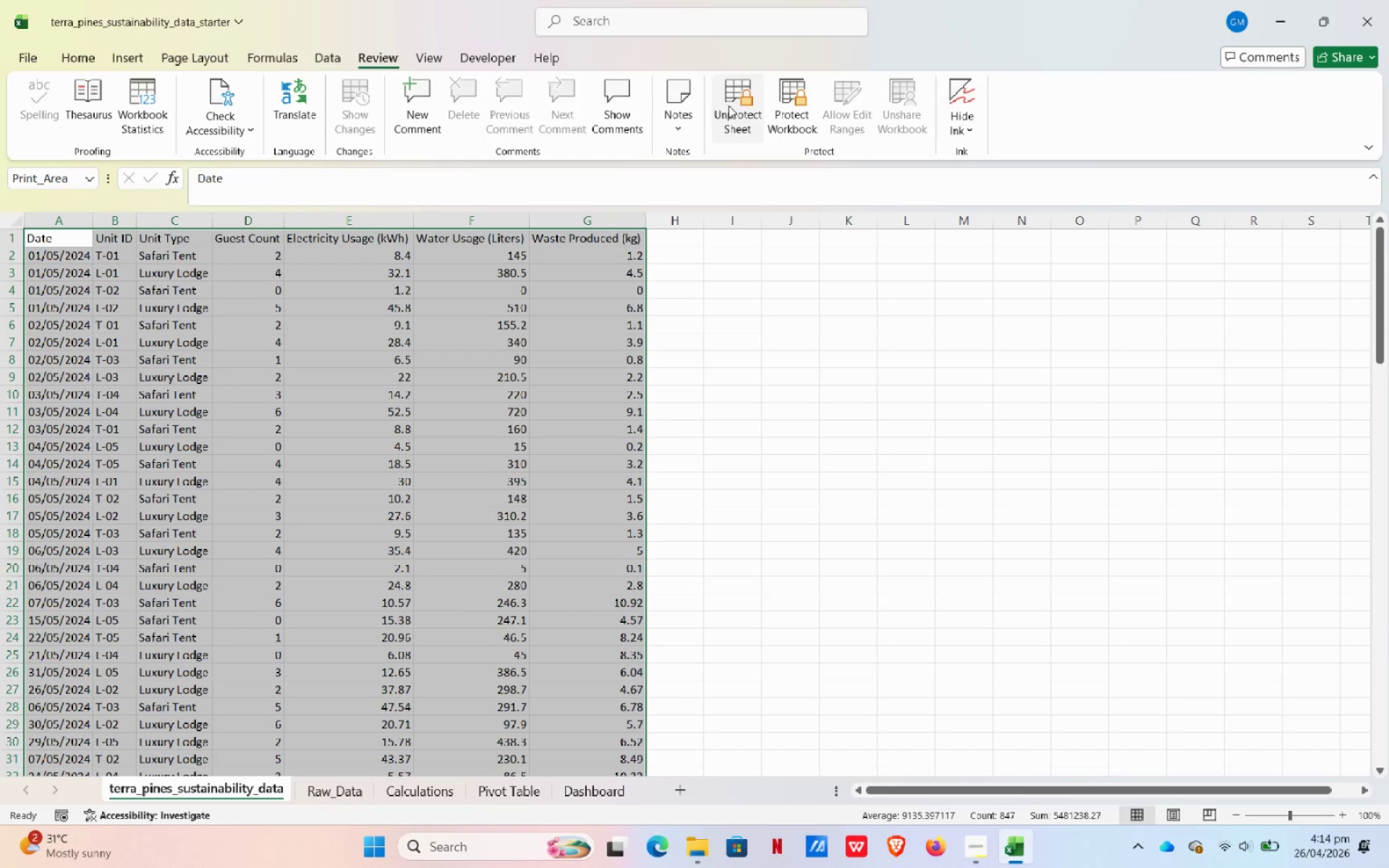 
left_click([729, 106])
 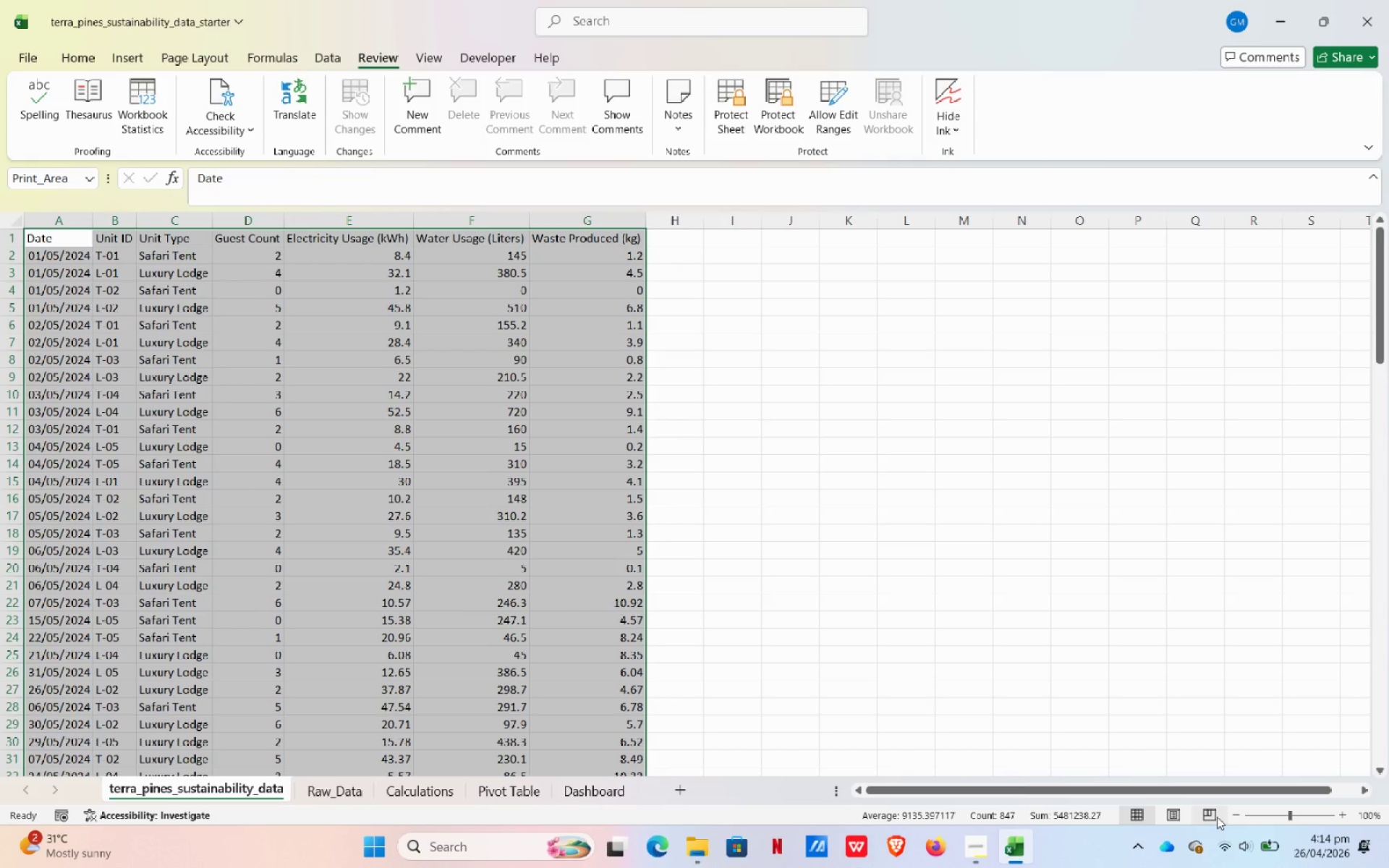 
left_click([1217, 817])
 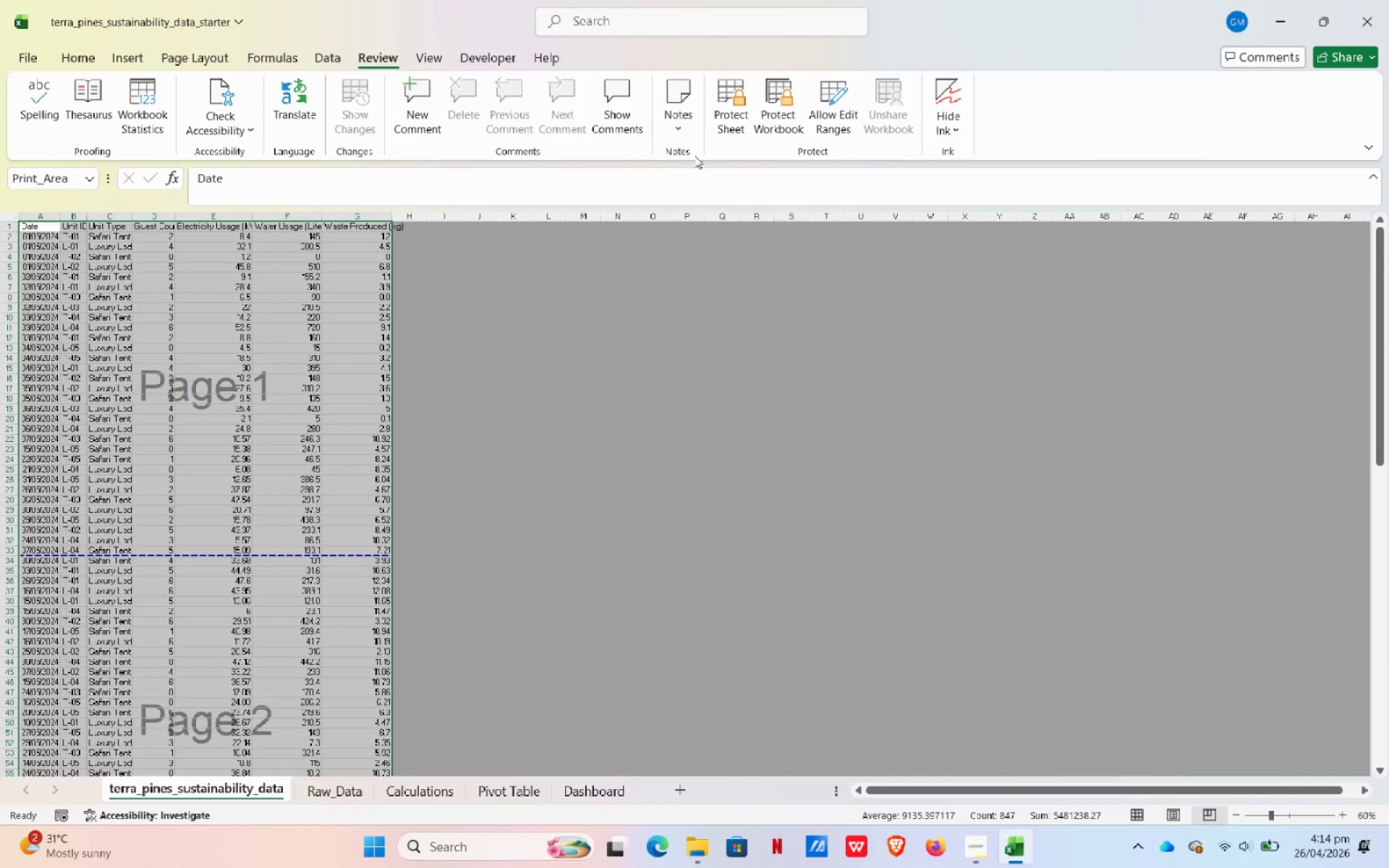 
left_click([749, 97])
 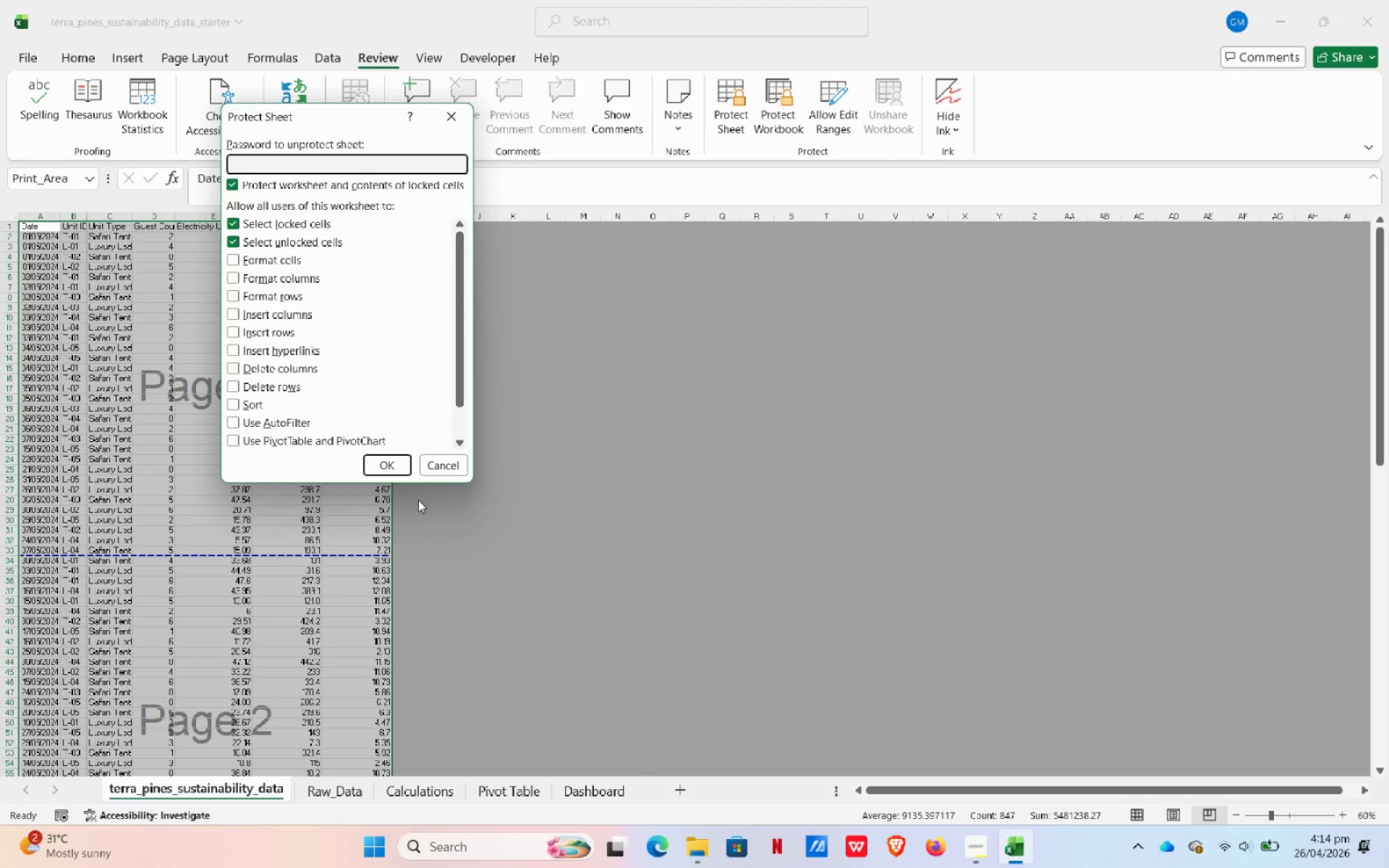 
left_click([398, 461])
 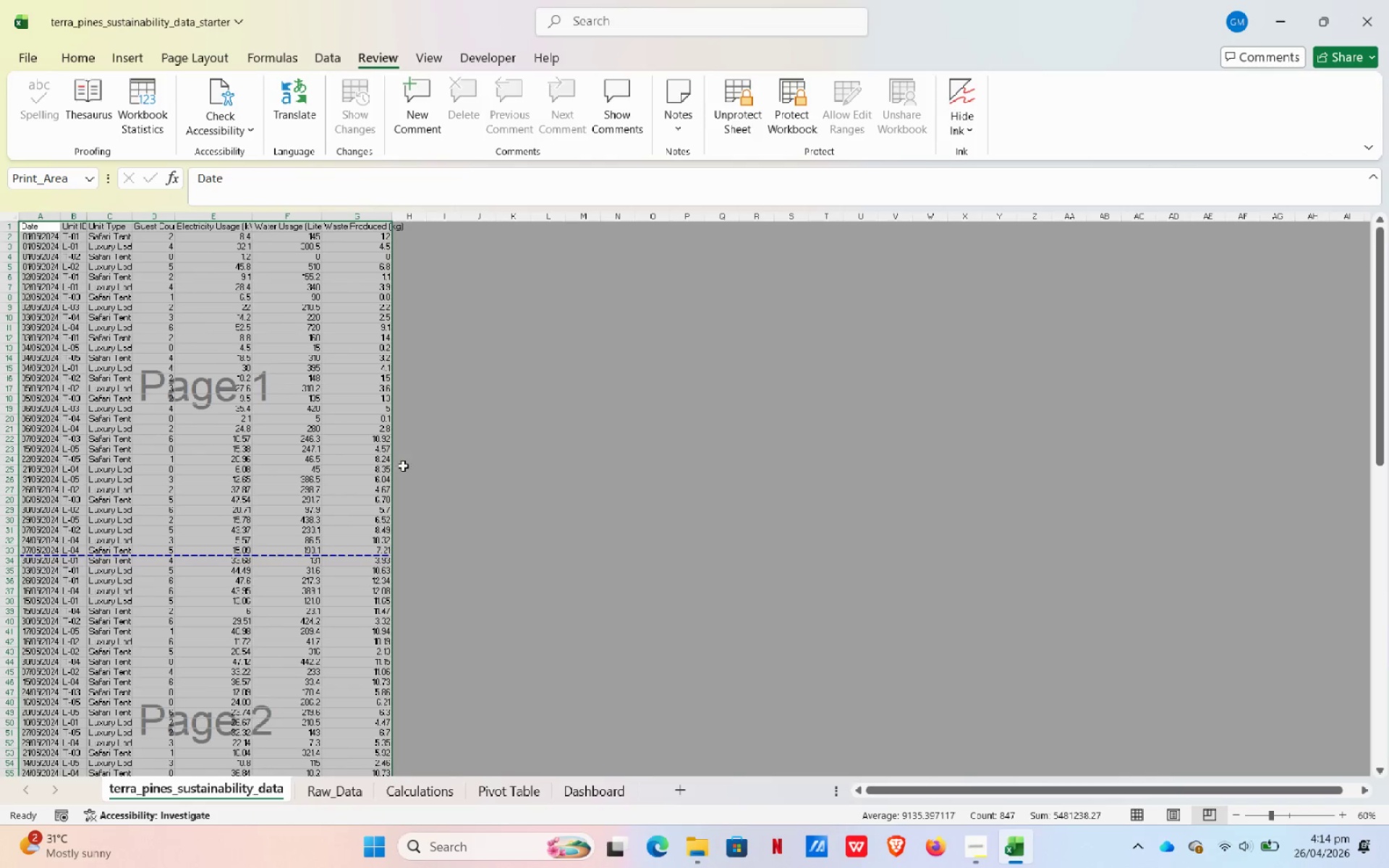 
scroll: coordinate [451, 581], scroll_direction: down, amount: 17.0
 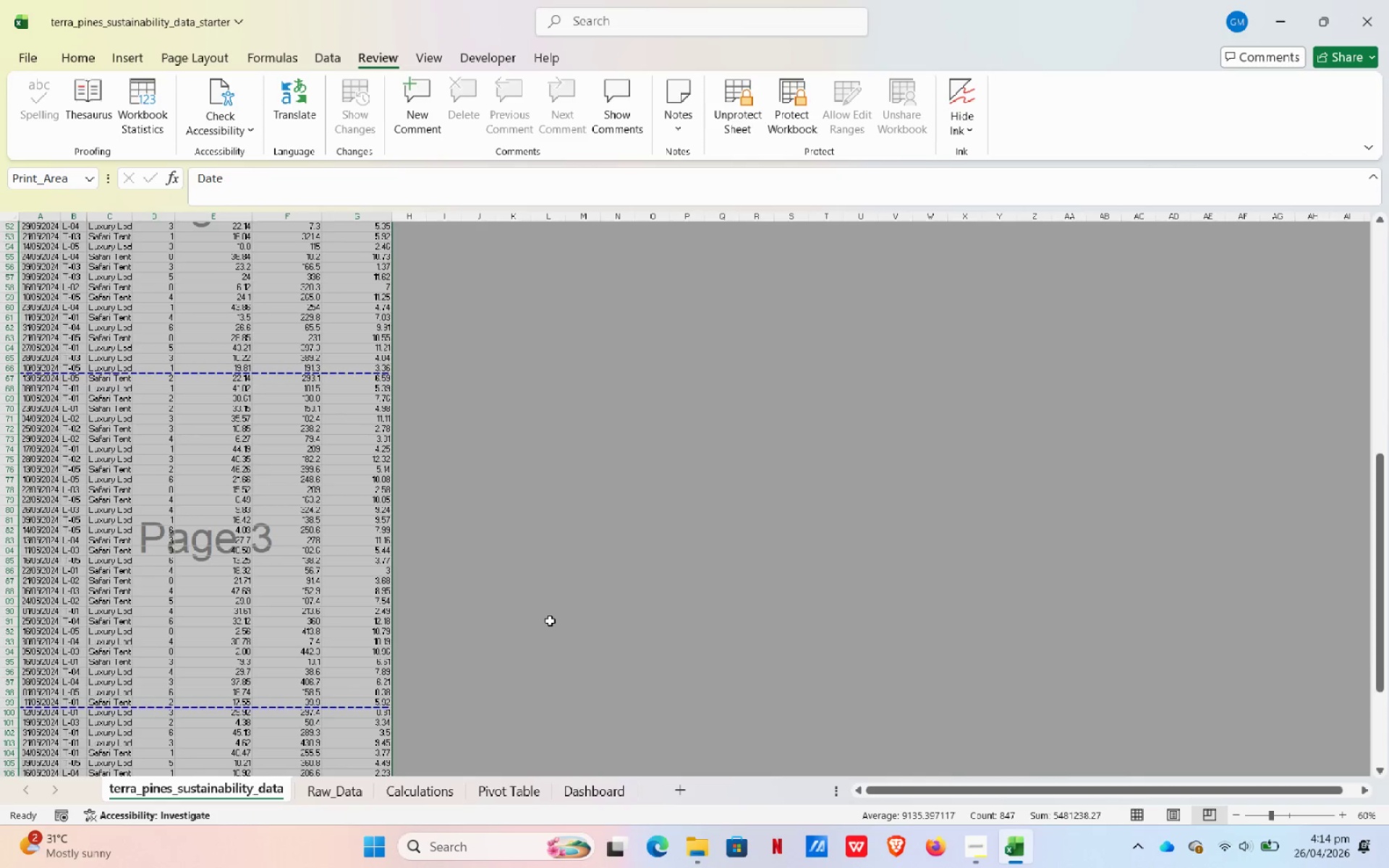 
key(Control+P)
 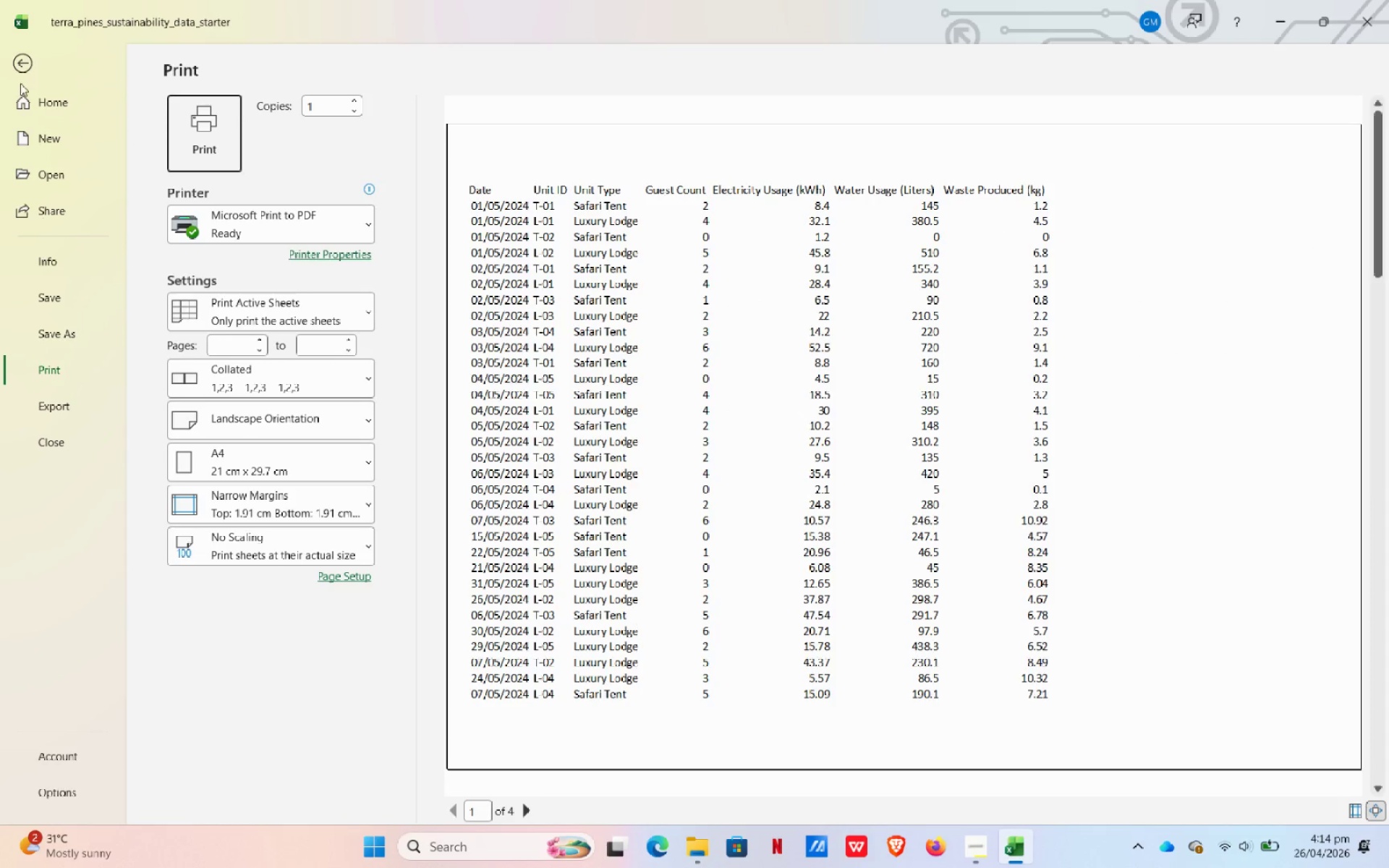 
left_click([18, 49])
 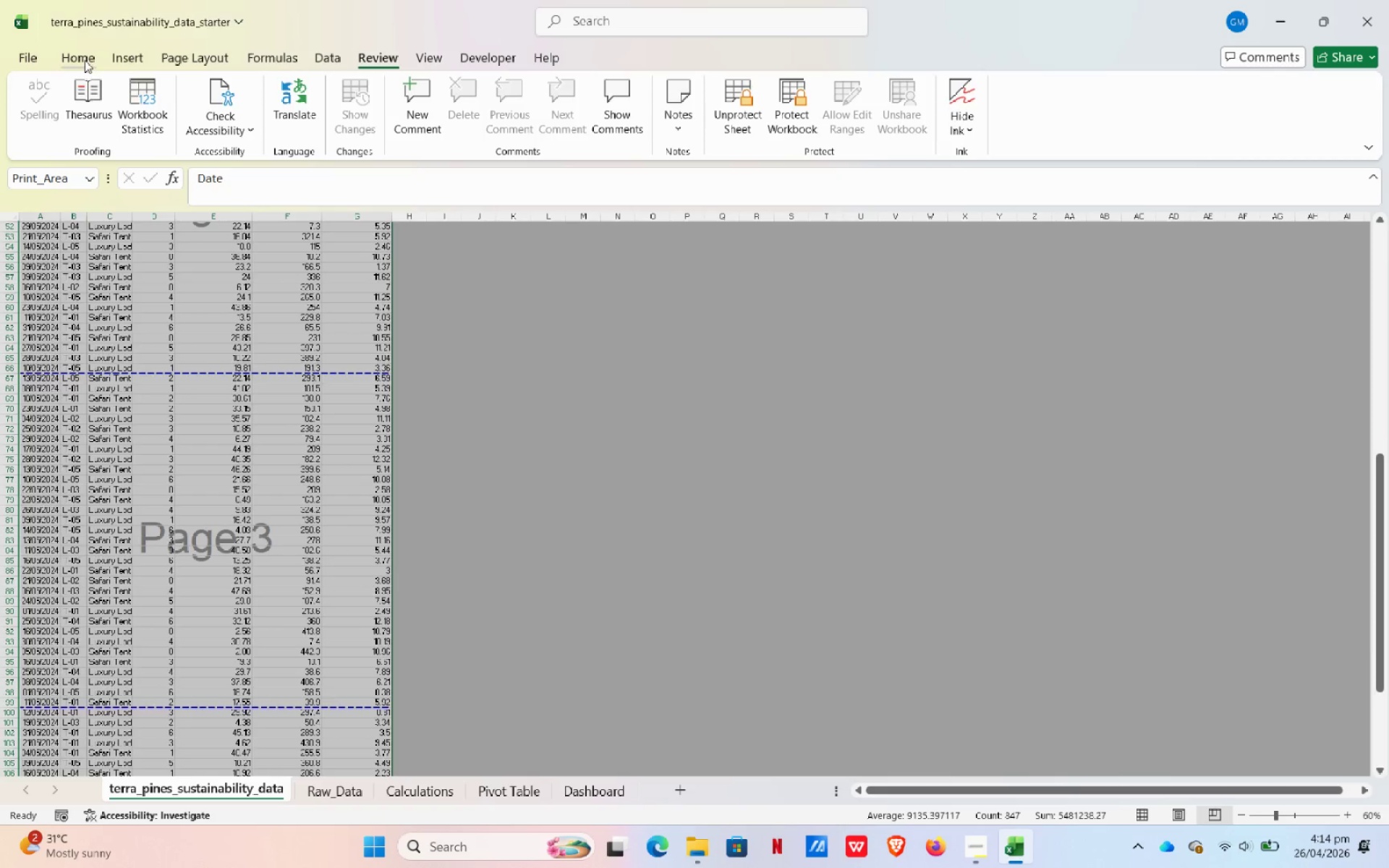 
left_click([37, 60])
 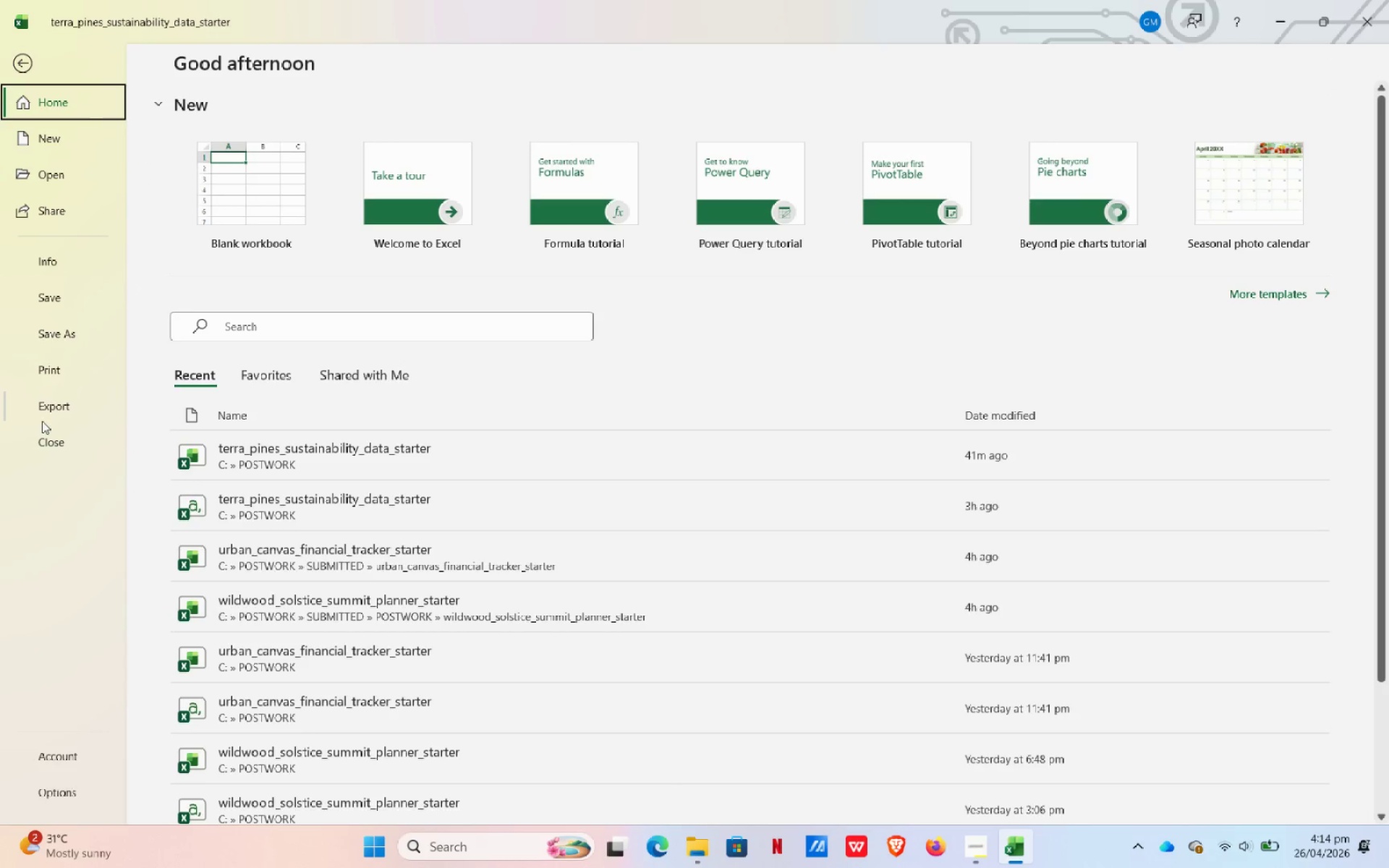 
left_click([54, 404])
 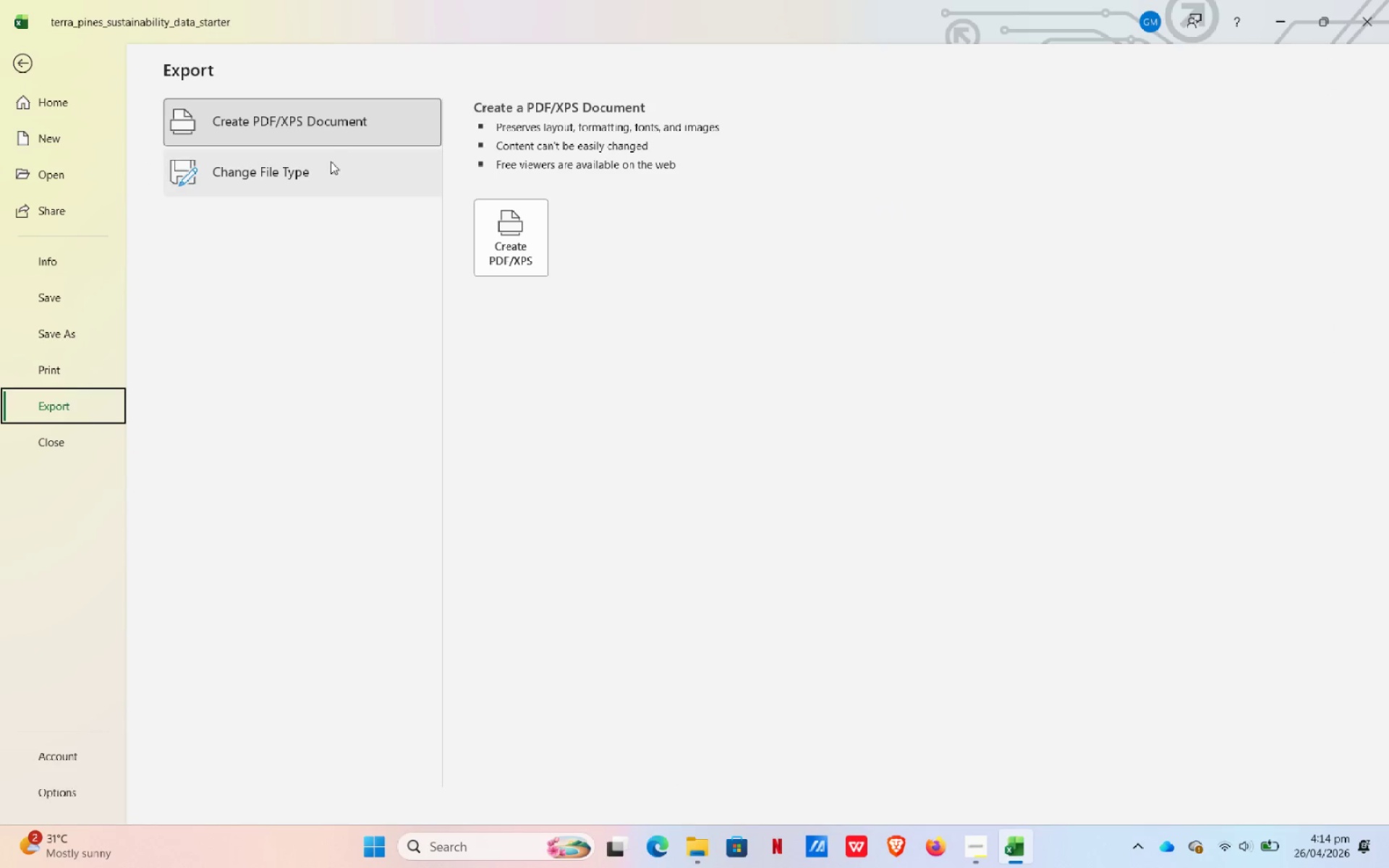 
left_click([313, 126])
 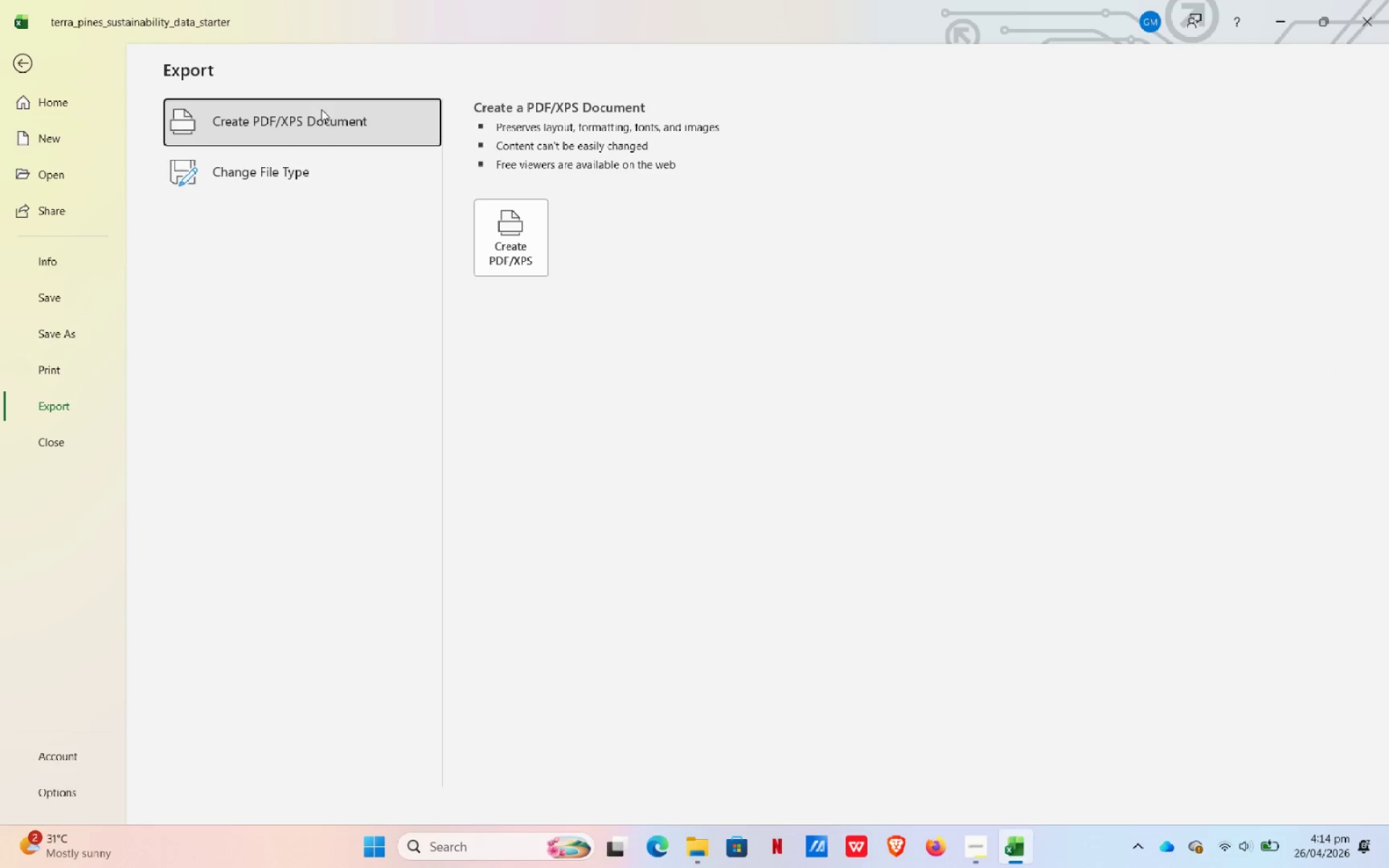 
double_click([326, 122])
 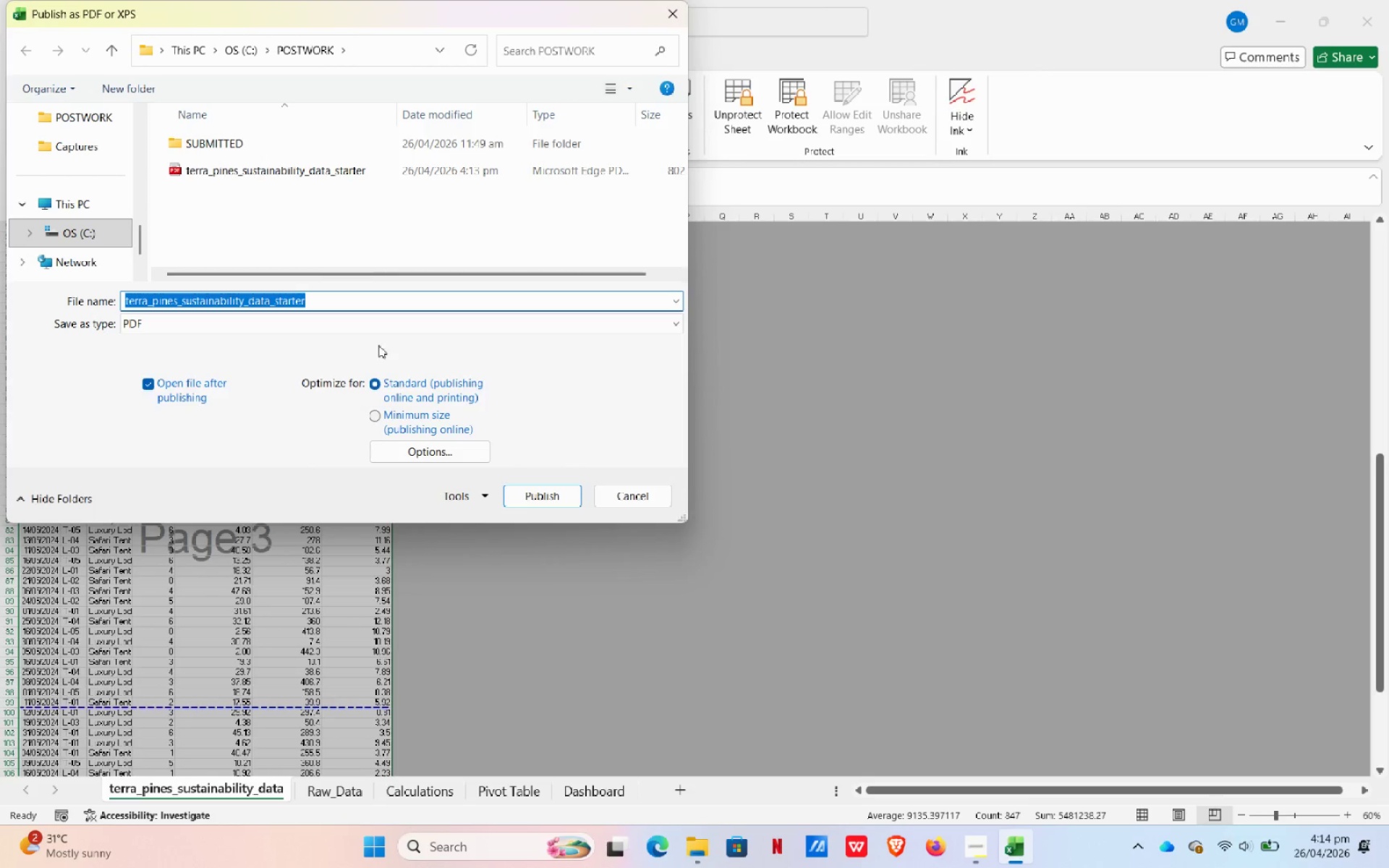 
left_click([425, 443])
 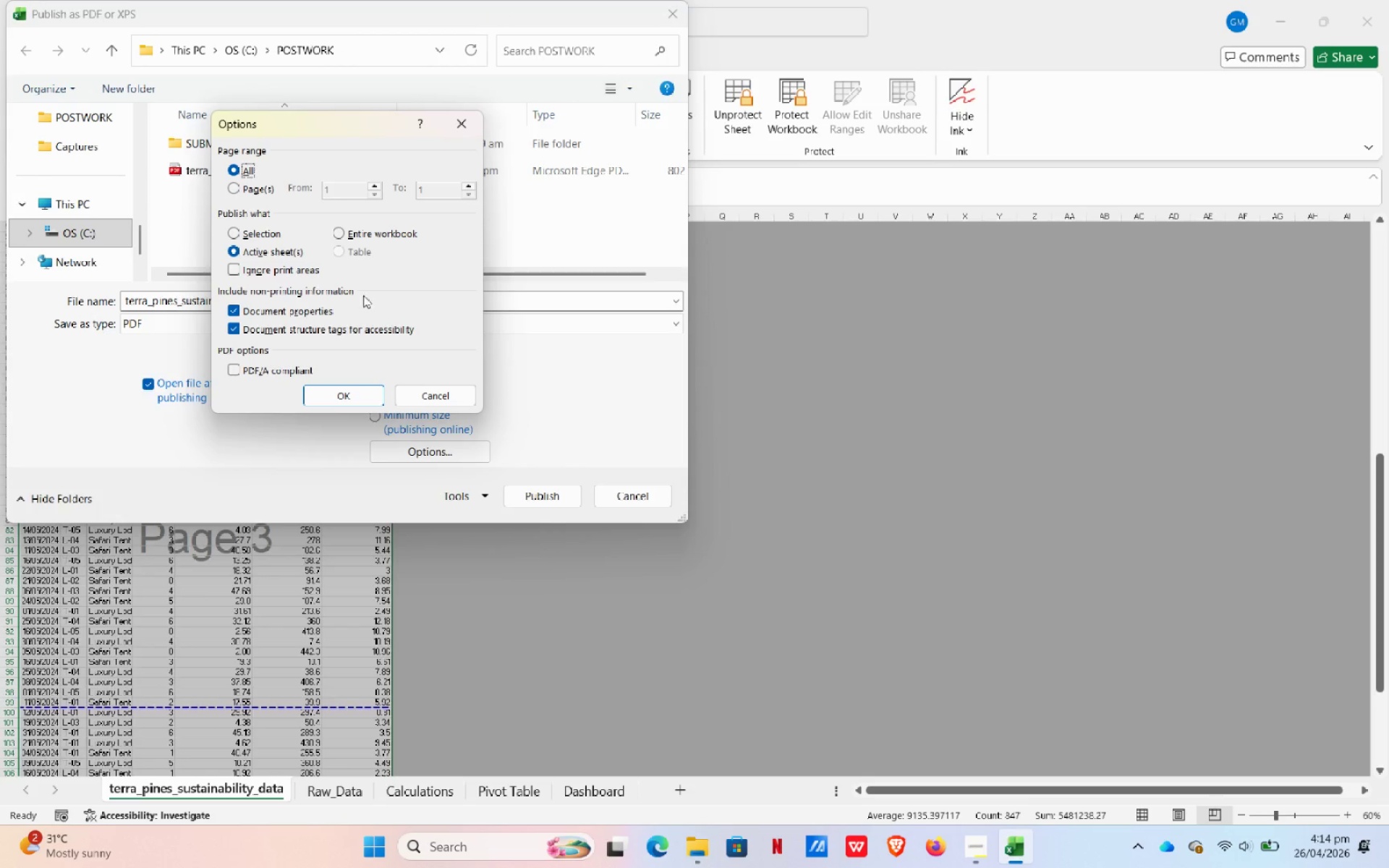 
left_click([337, 224])
 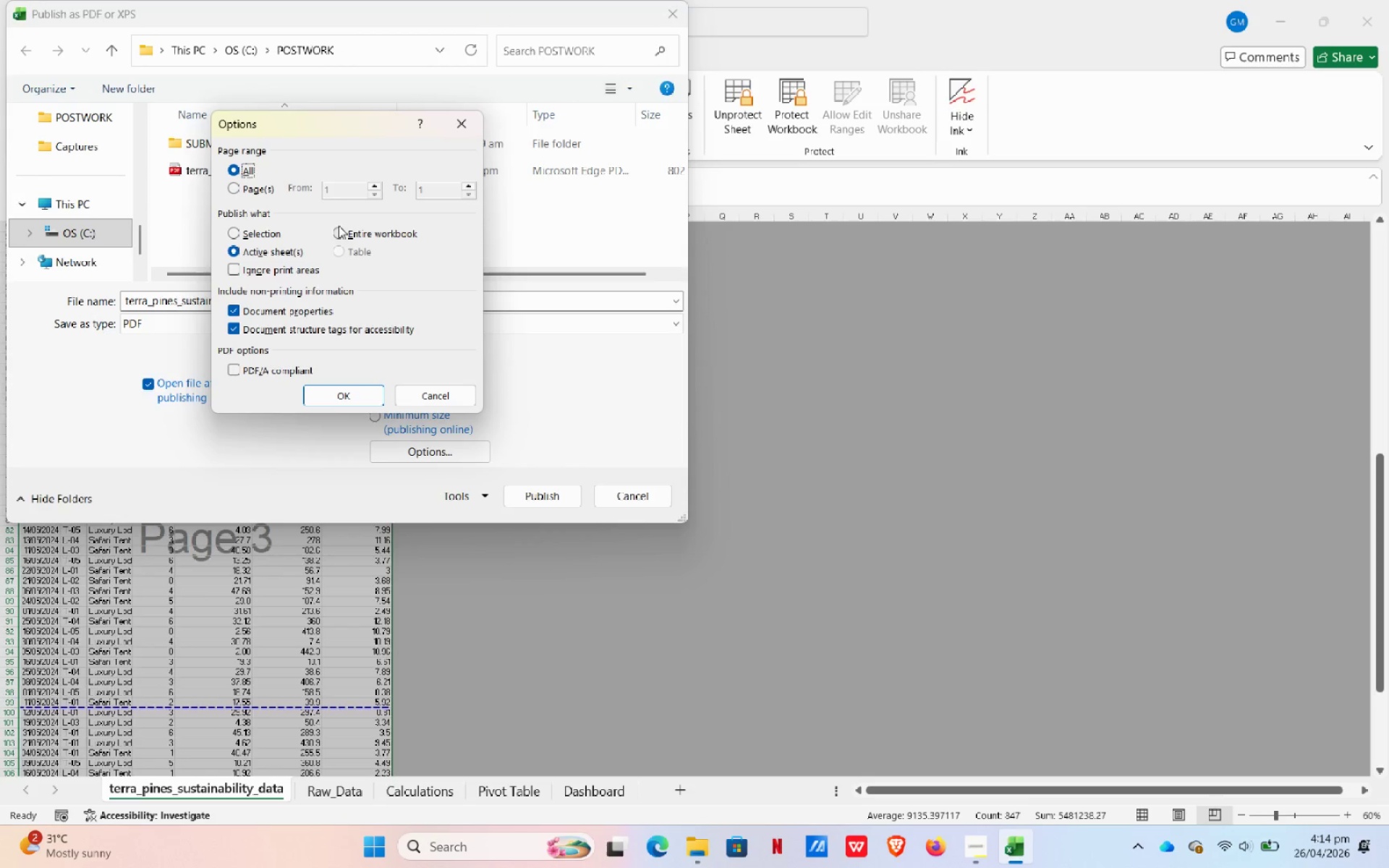 
left_click_drag(start_coordinate=[339, 226], to_coordinate=[340, 230])
 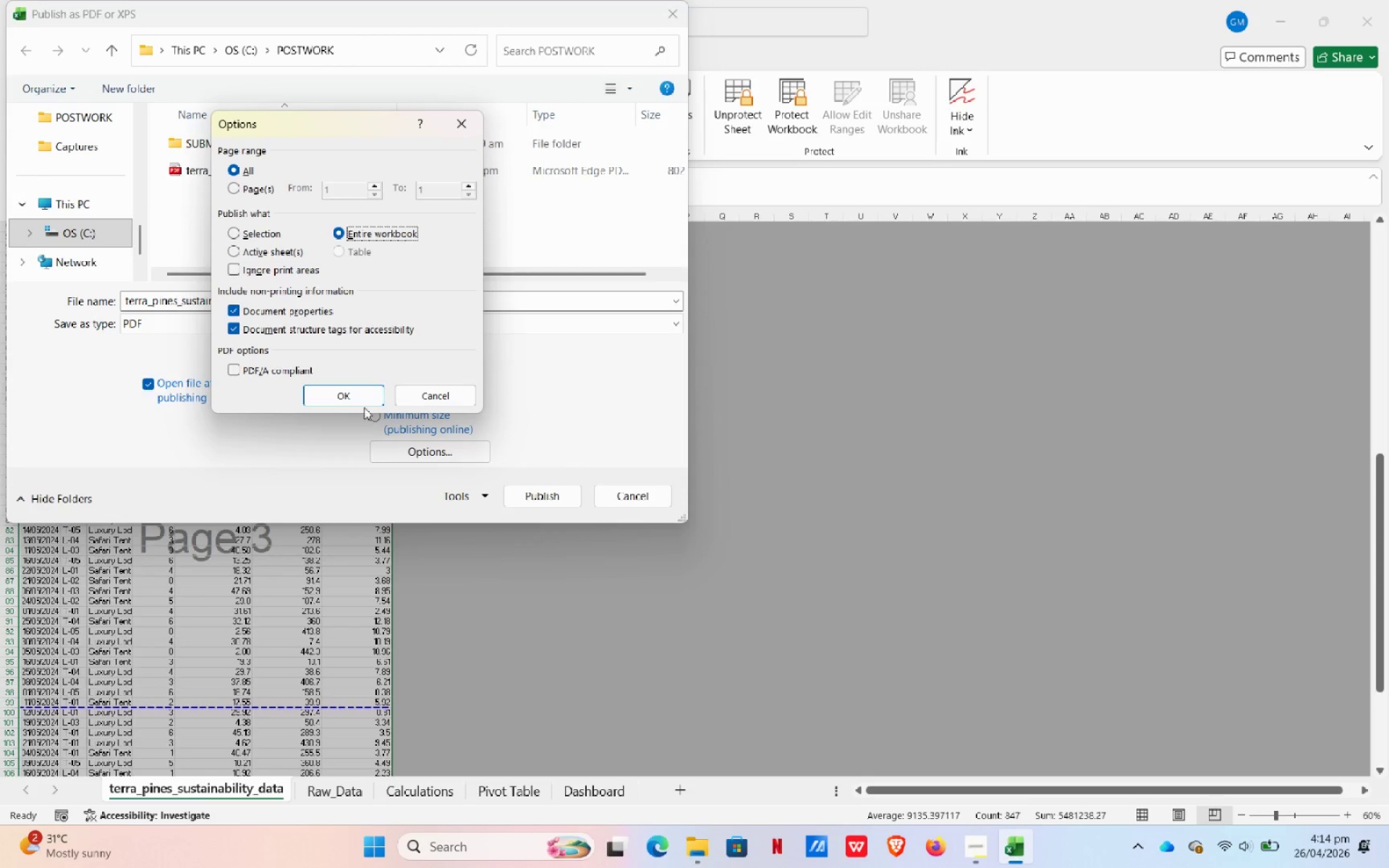 
left_click([361, 388])
 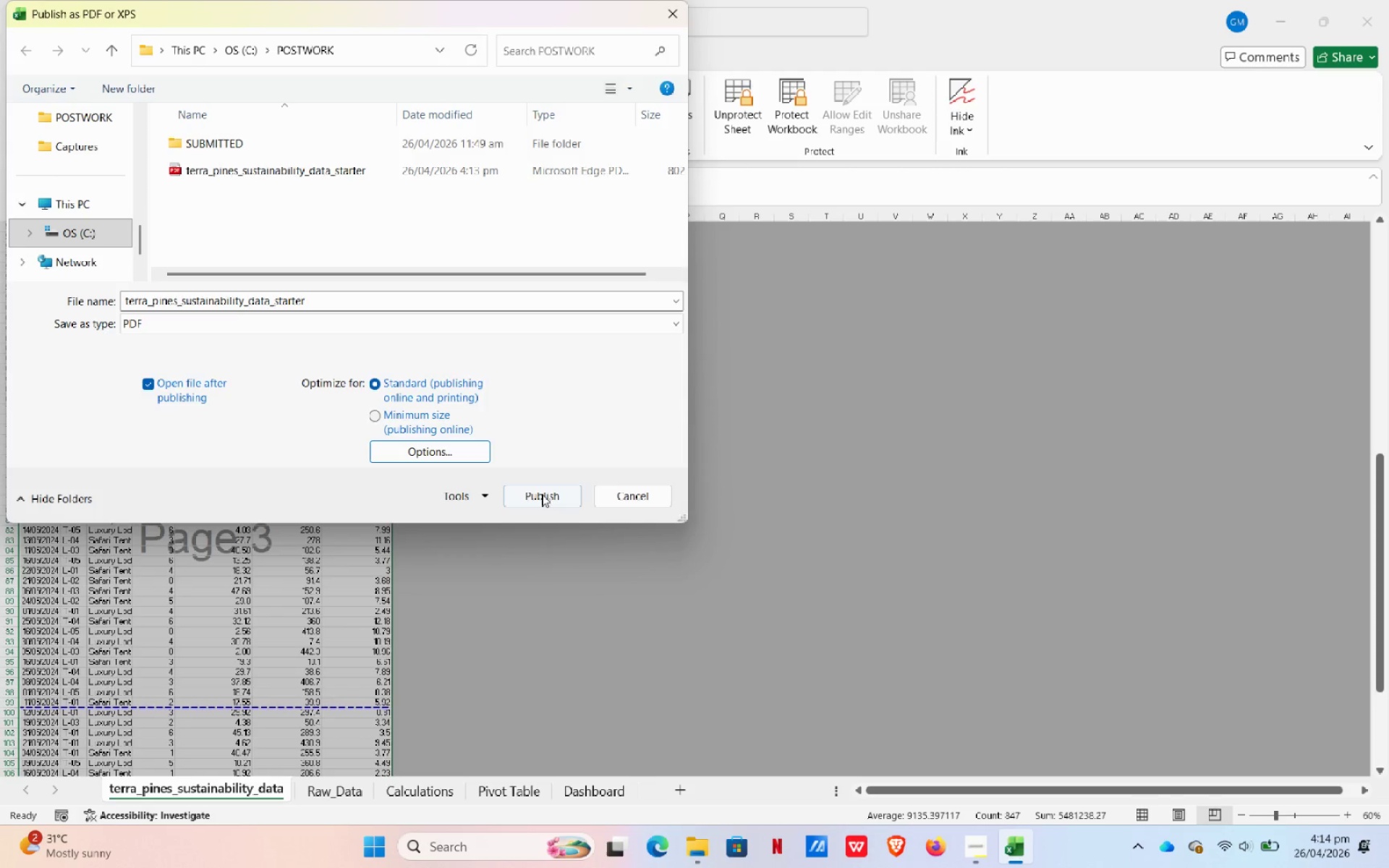 
left_click([542, 494])
 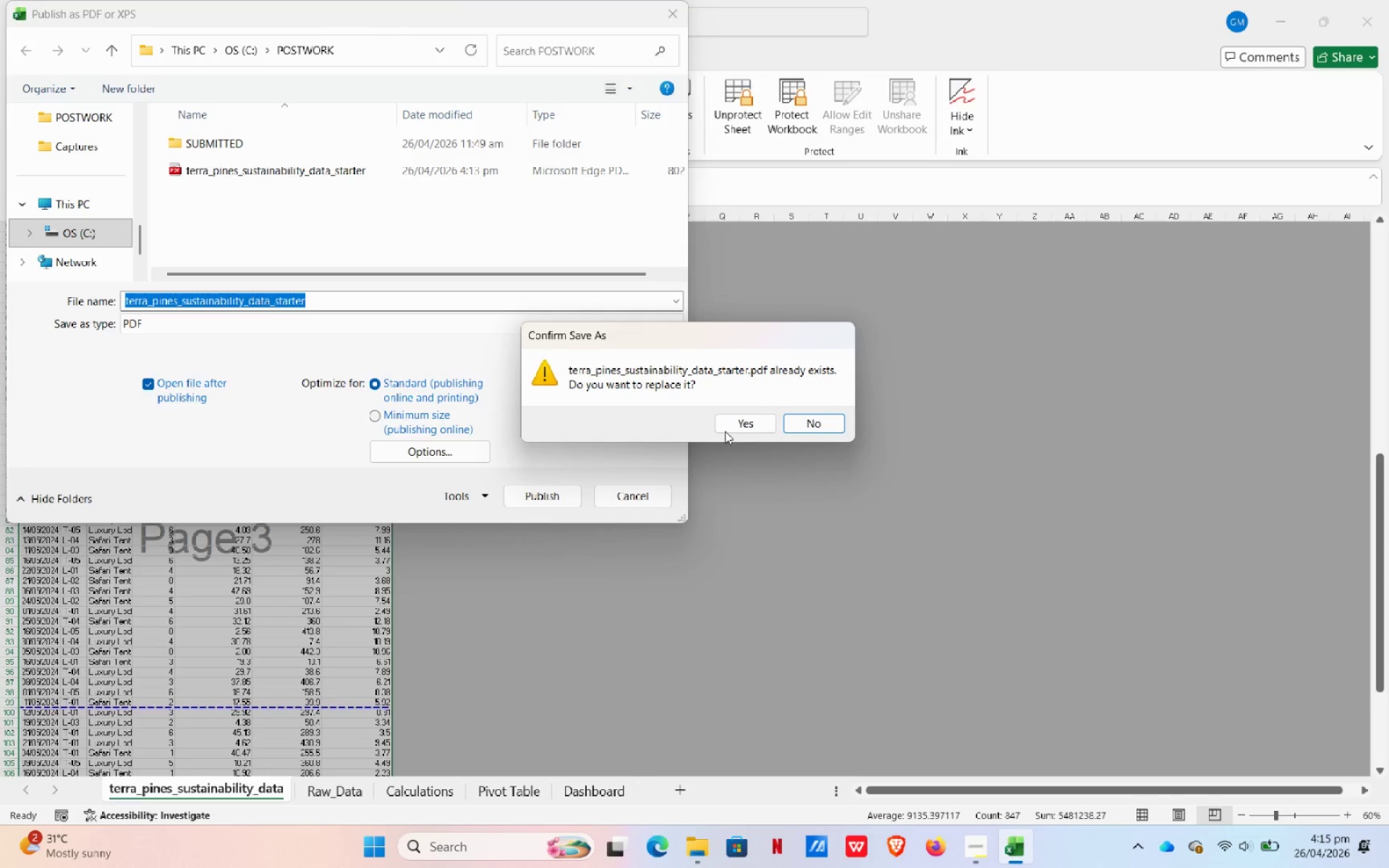 
left_click([742, 421])
 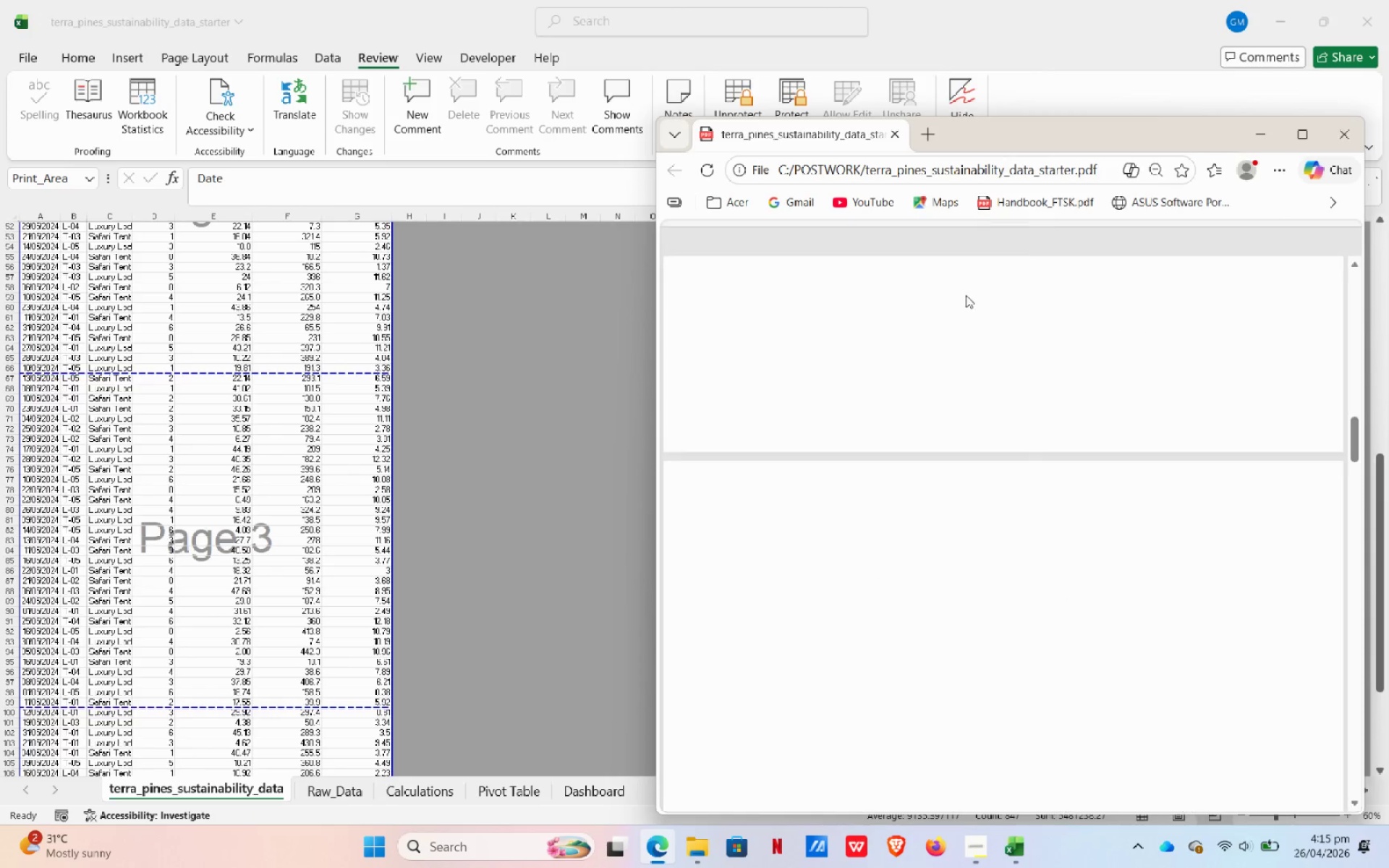 
left_click([1335, 129])
 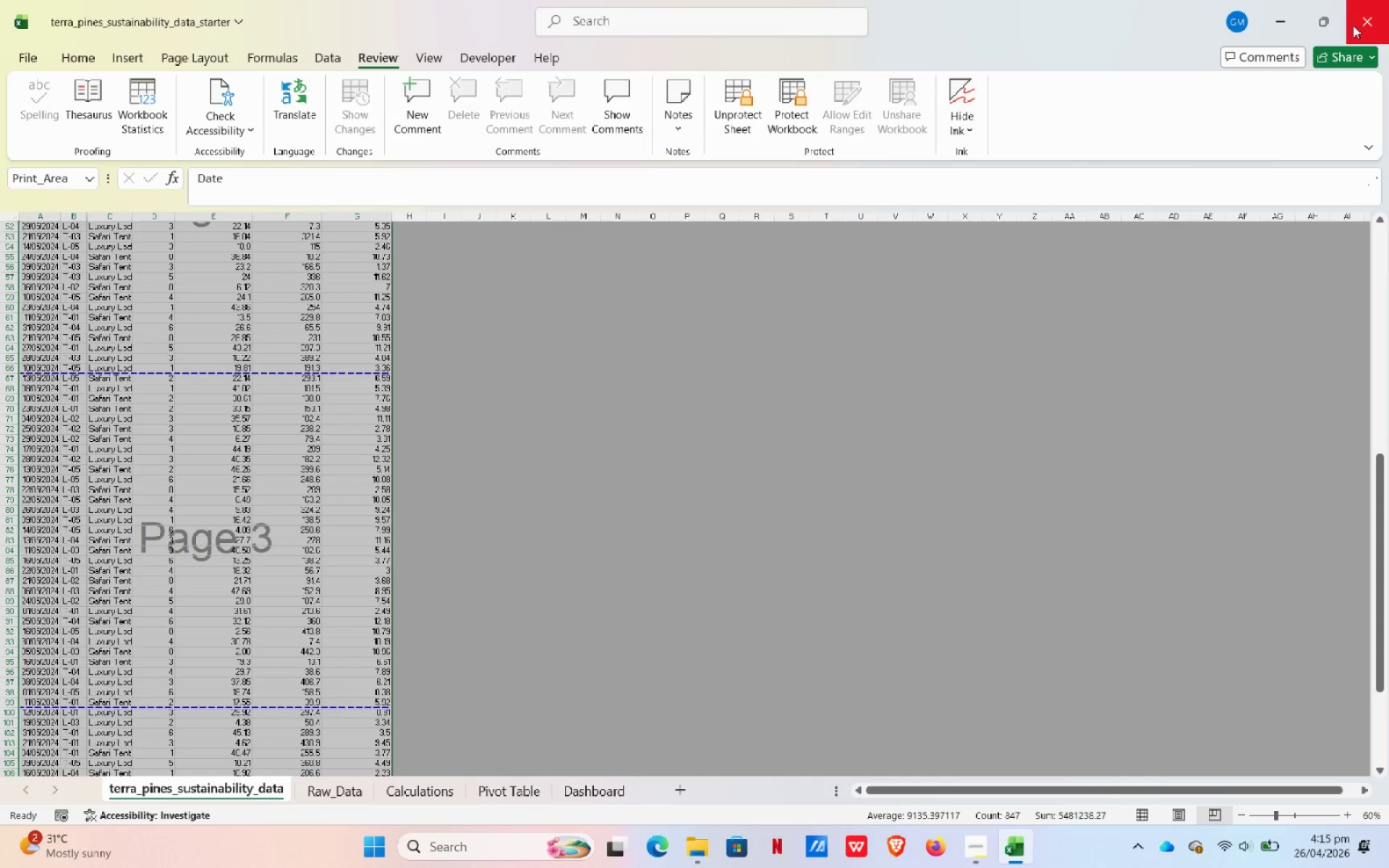 
left_click([1096, 414])
 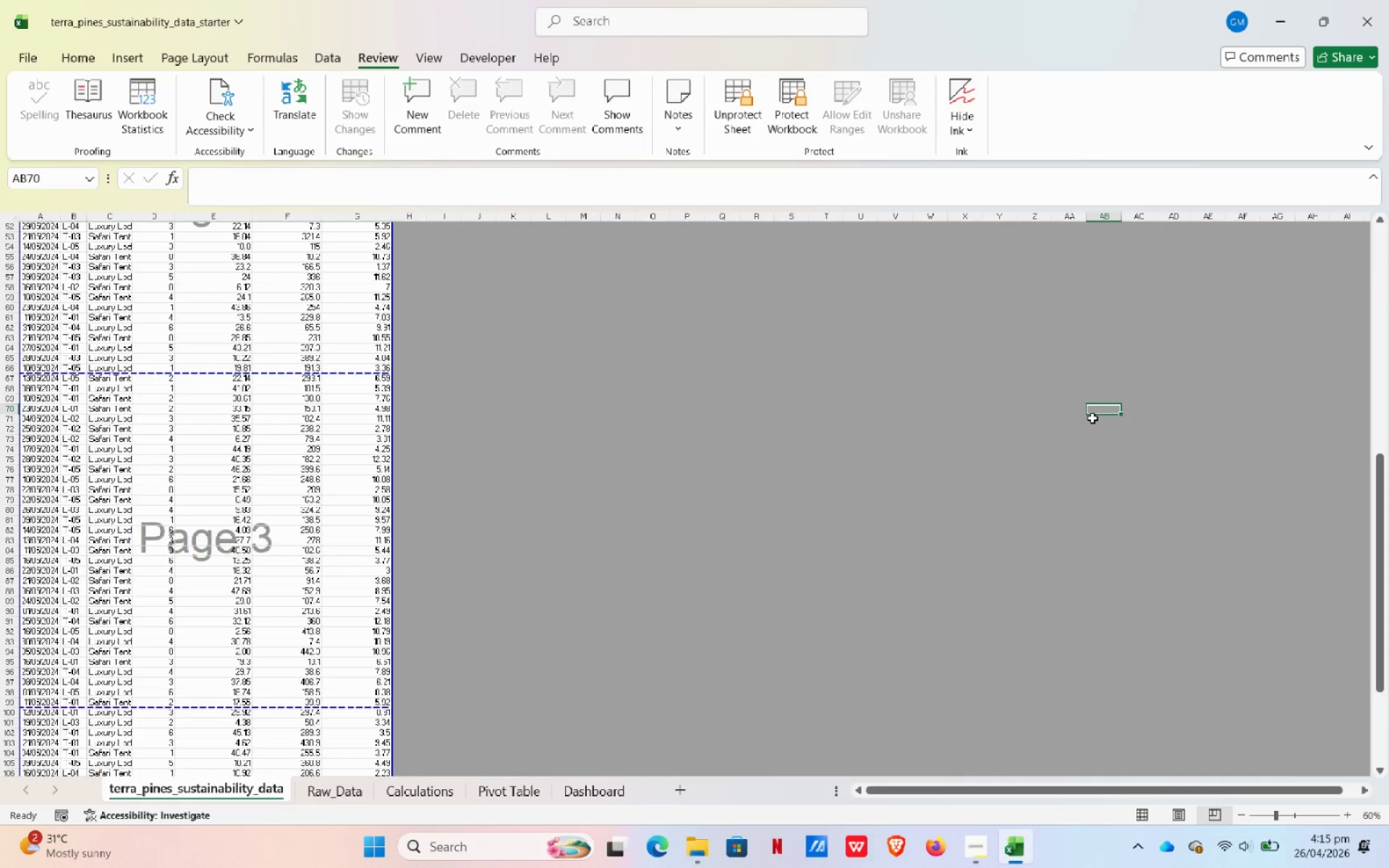 